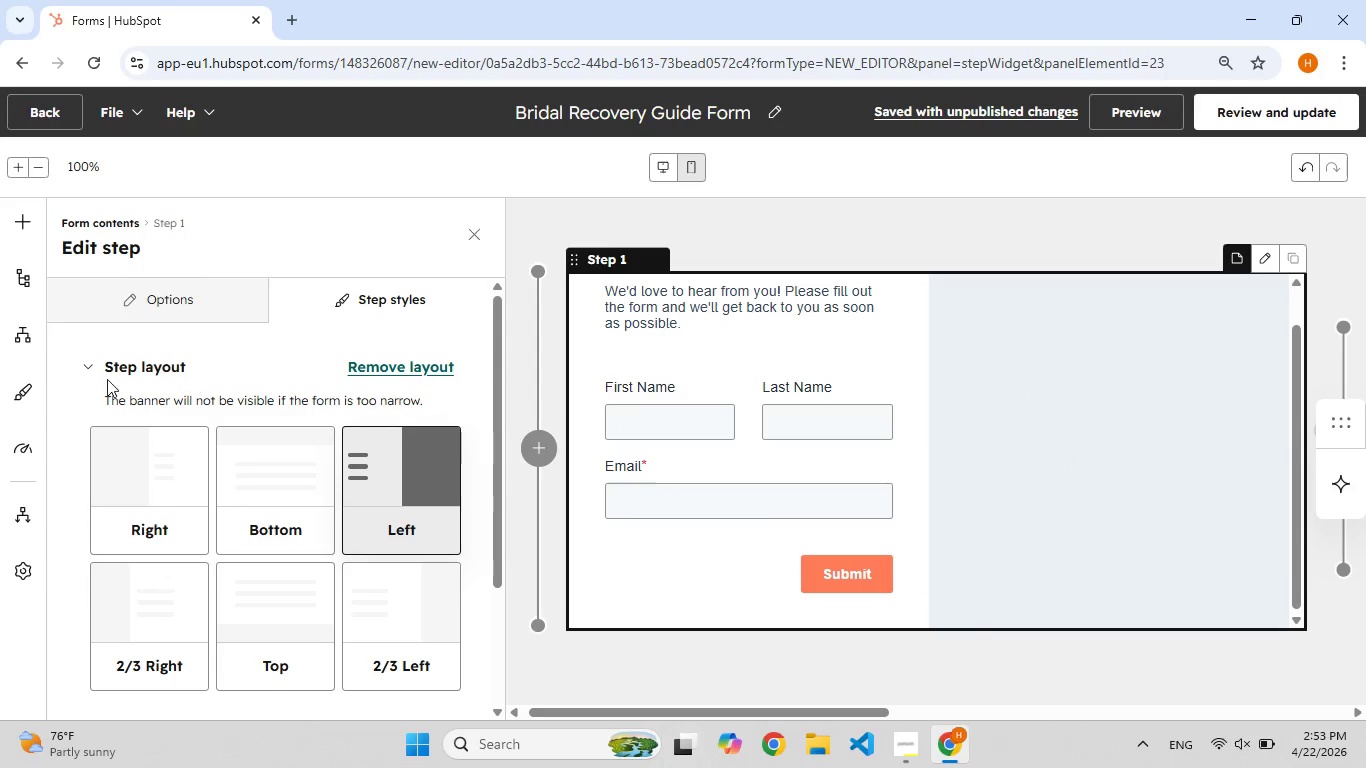 
left_click([112, 363])
 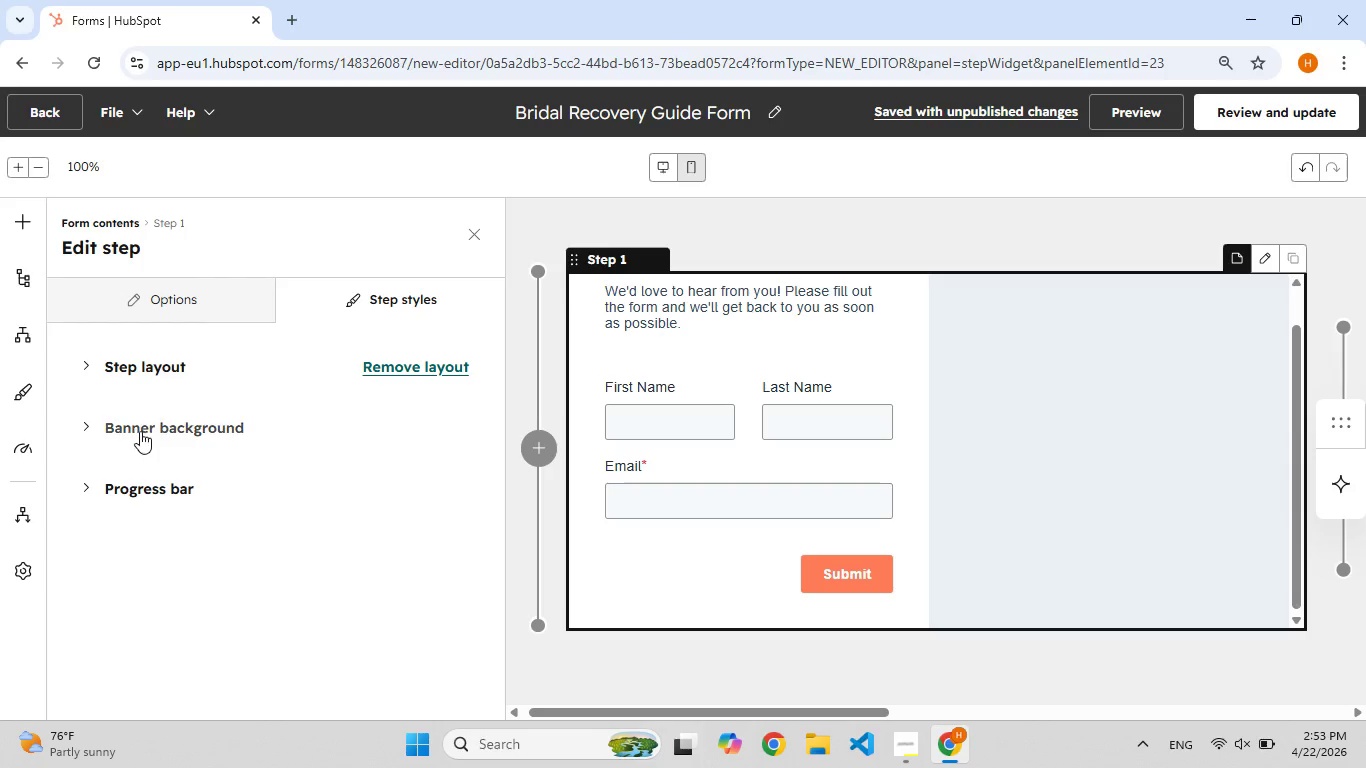 
left_click([191, 295])
 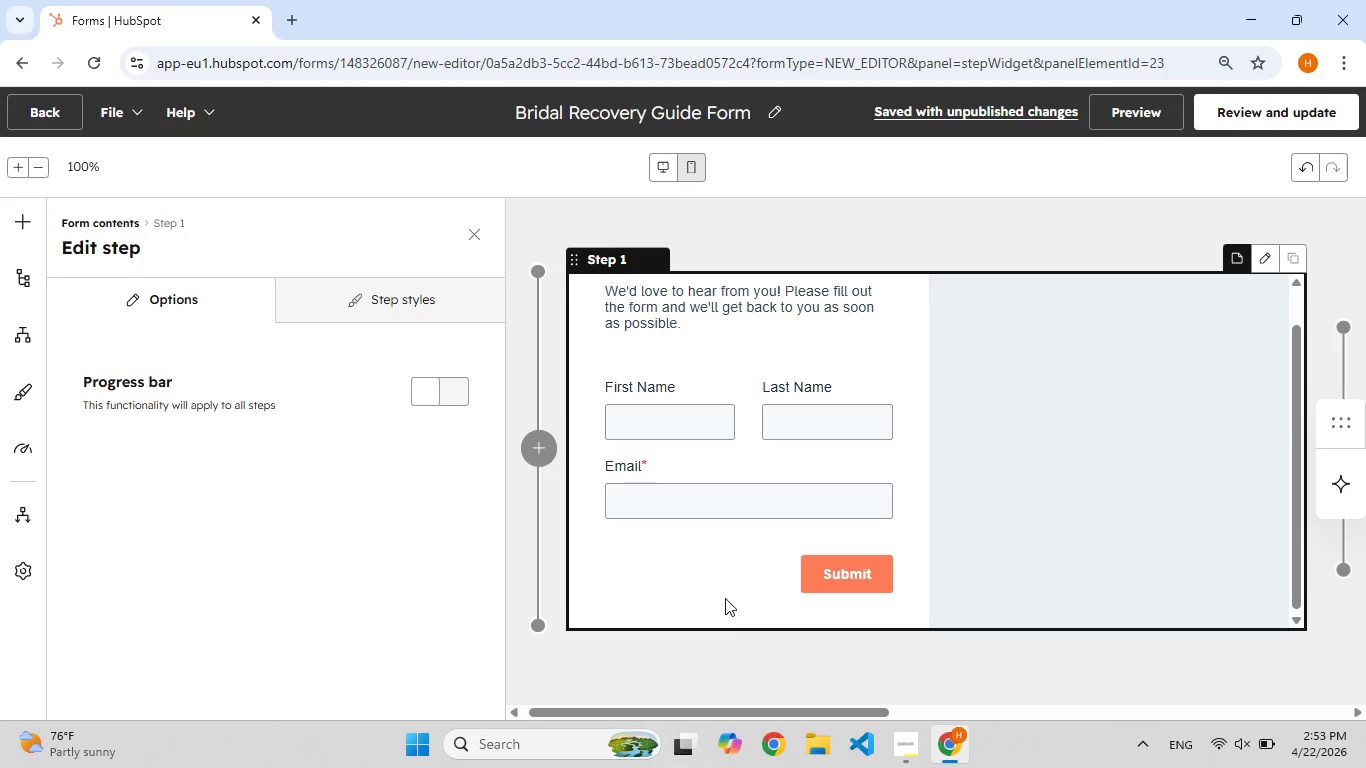 
left_click([728, 570])
 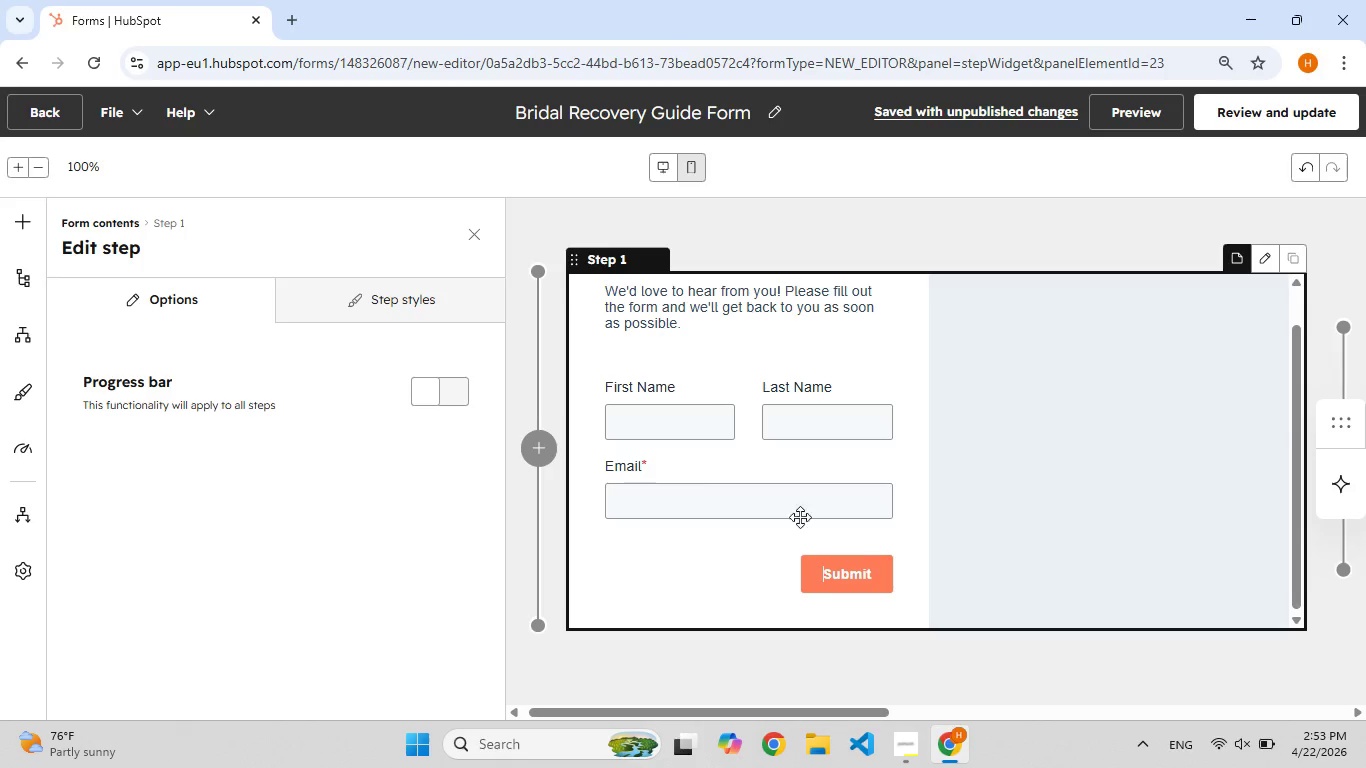 
left_click([793, 510])
 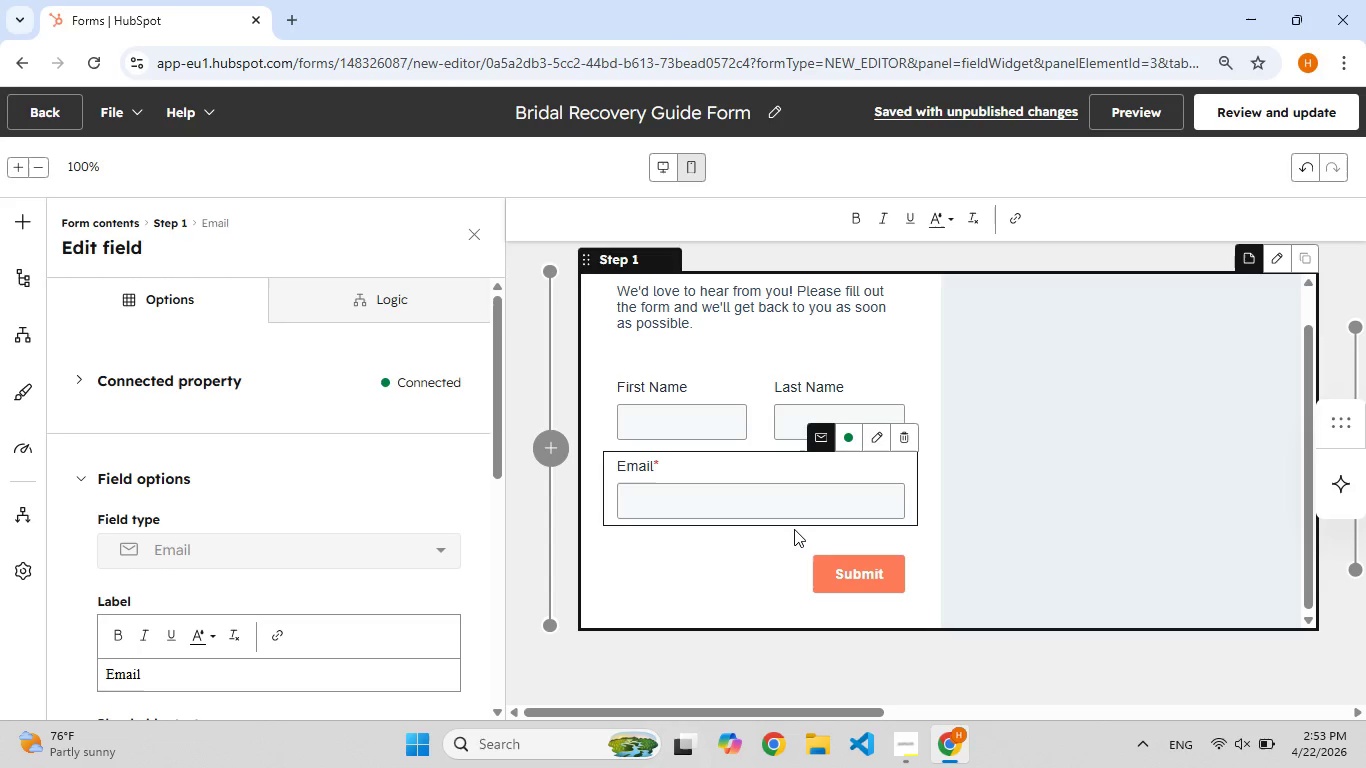 
key(Control+C)
 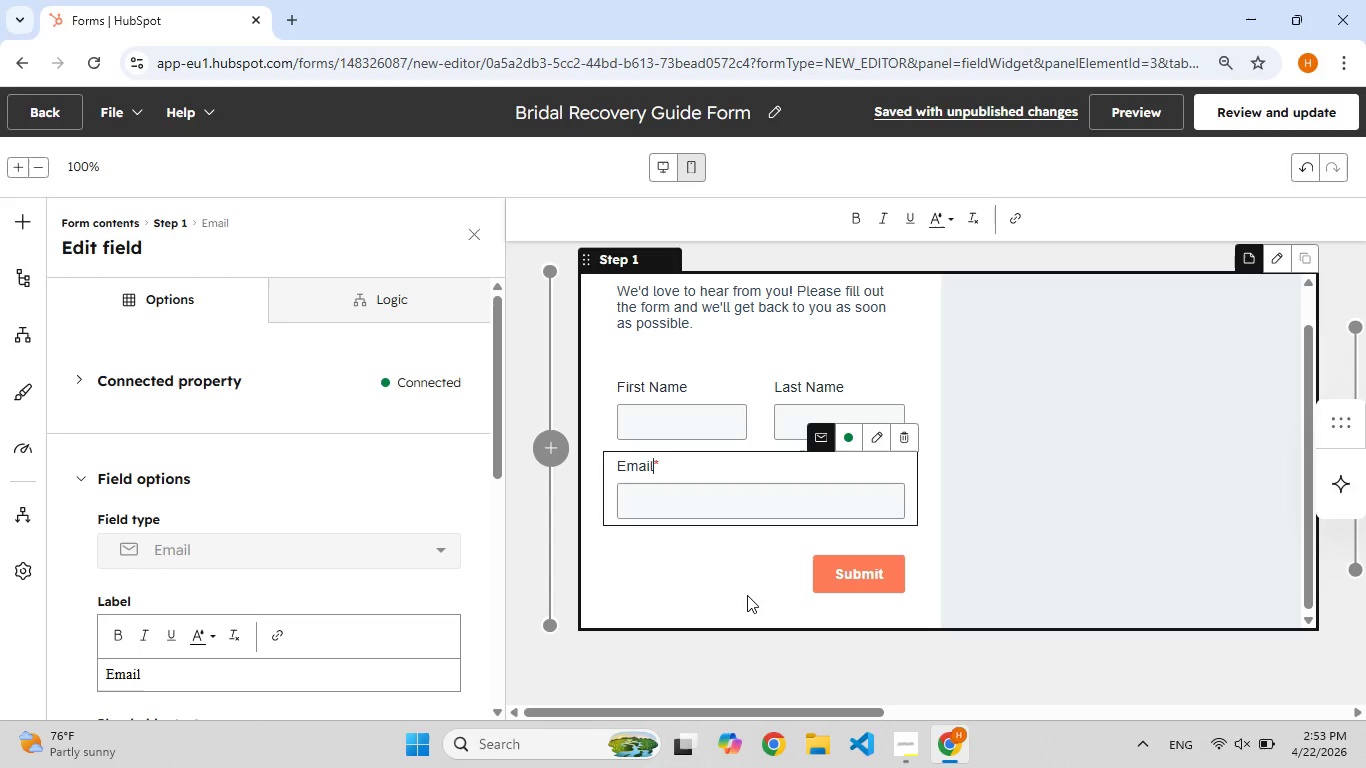 
left_click([743, 569])
 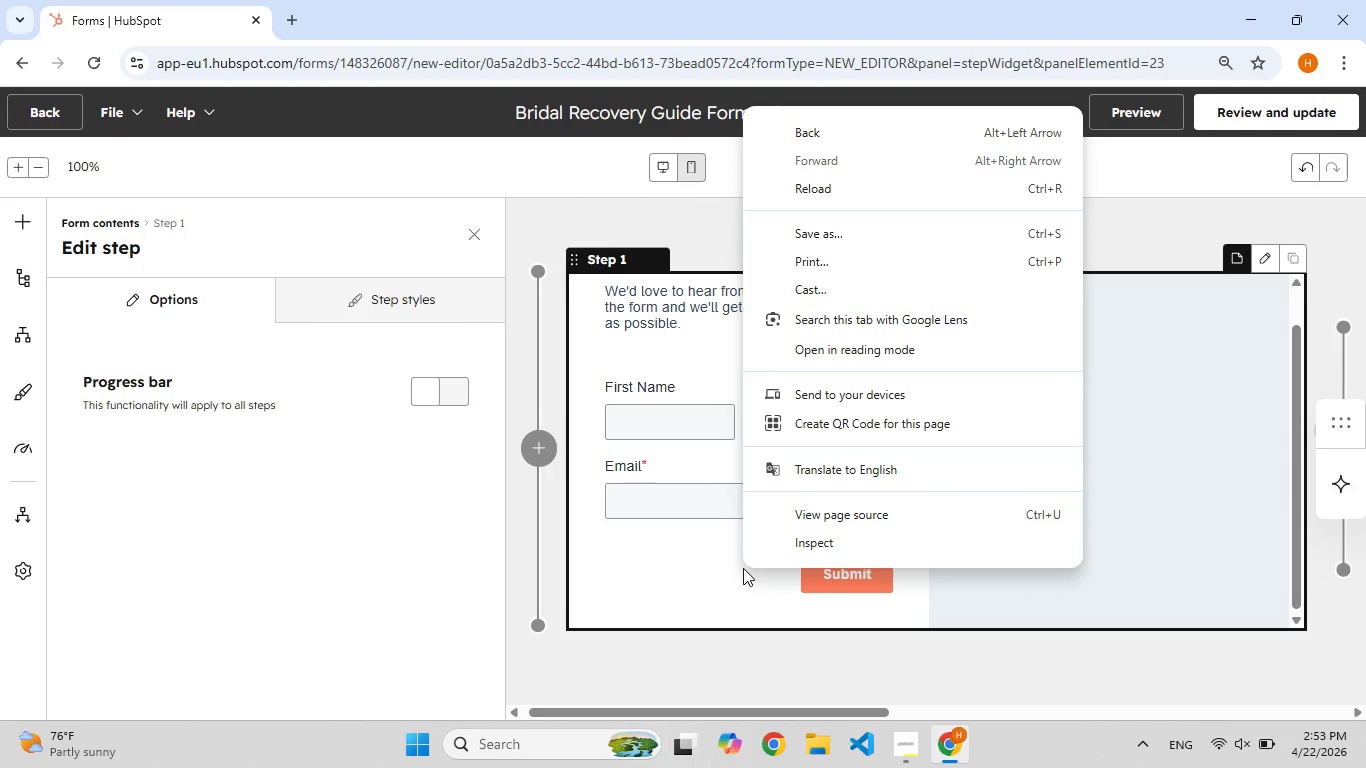 
left_click([743, 568])
 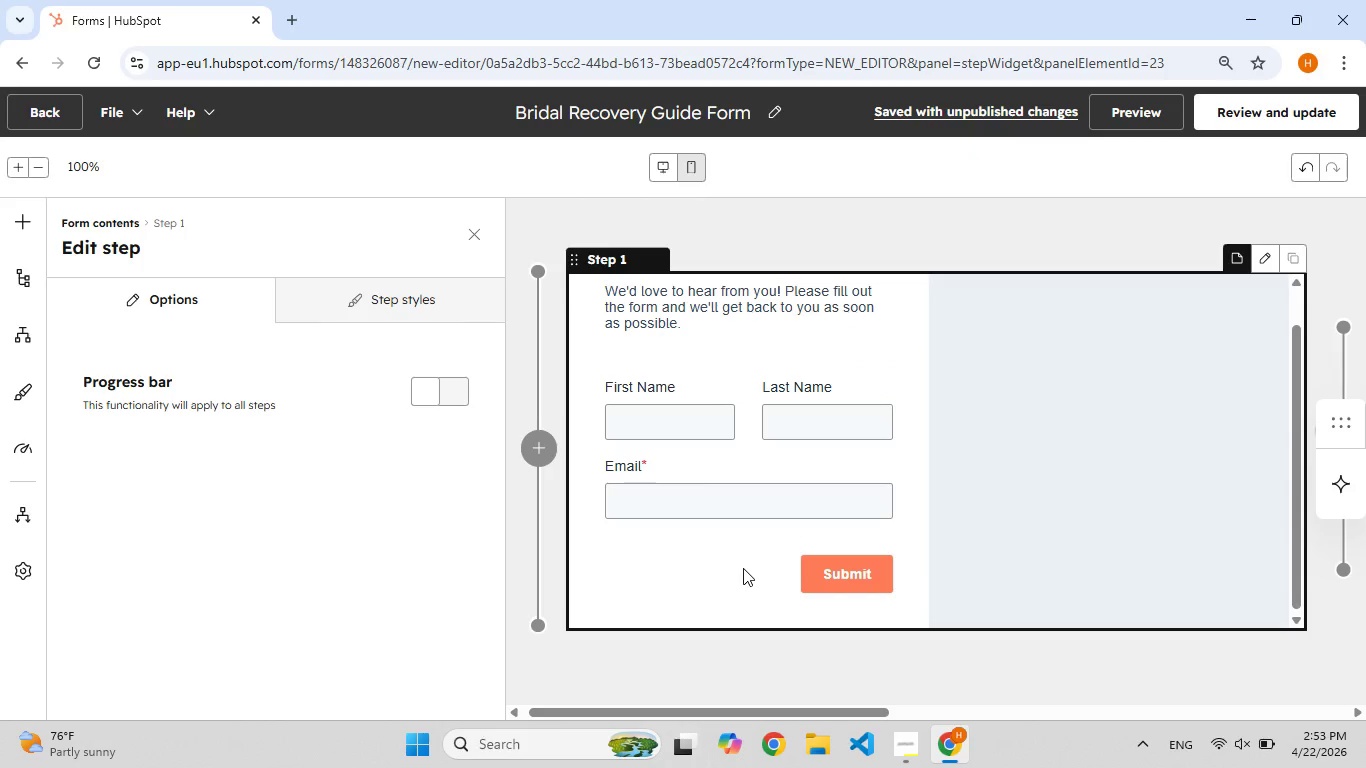 
key(Control+ControlLeft)
 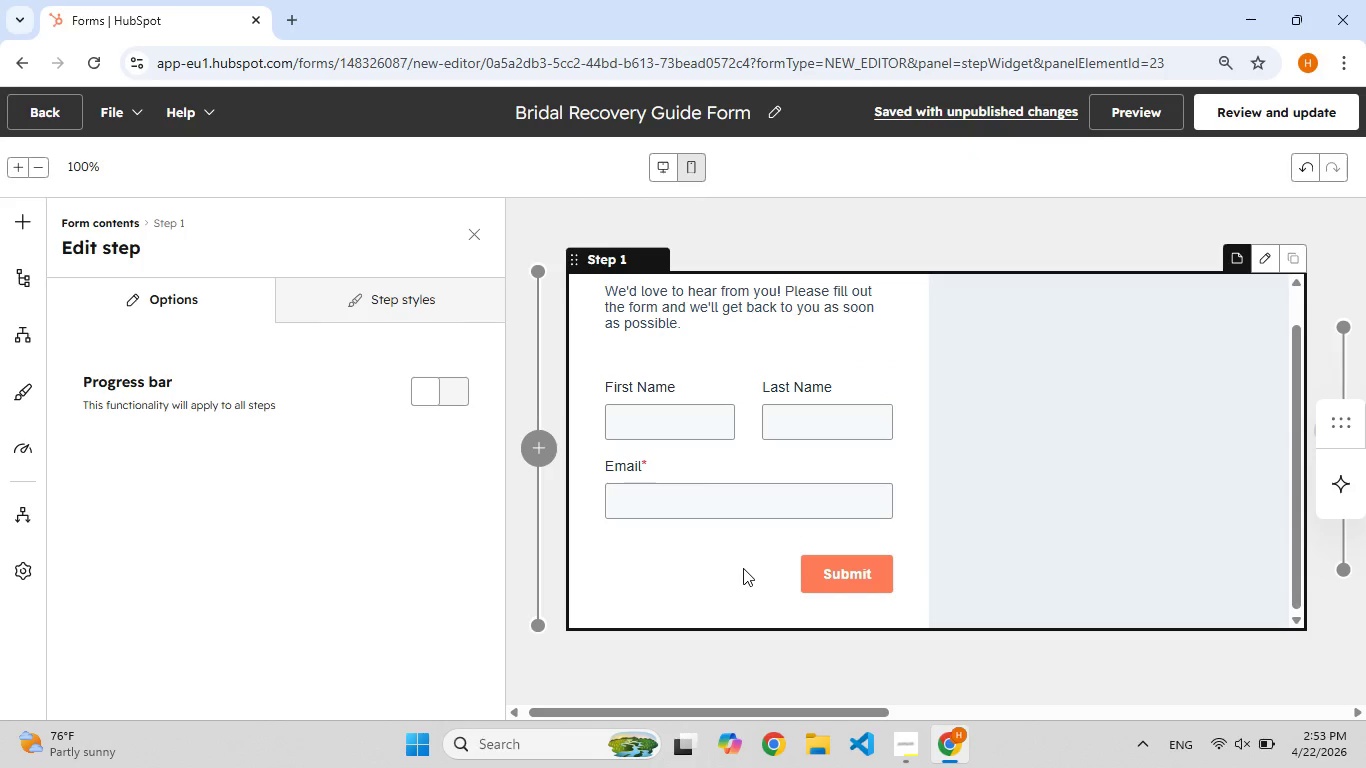 
key(Control+V)
 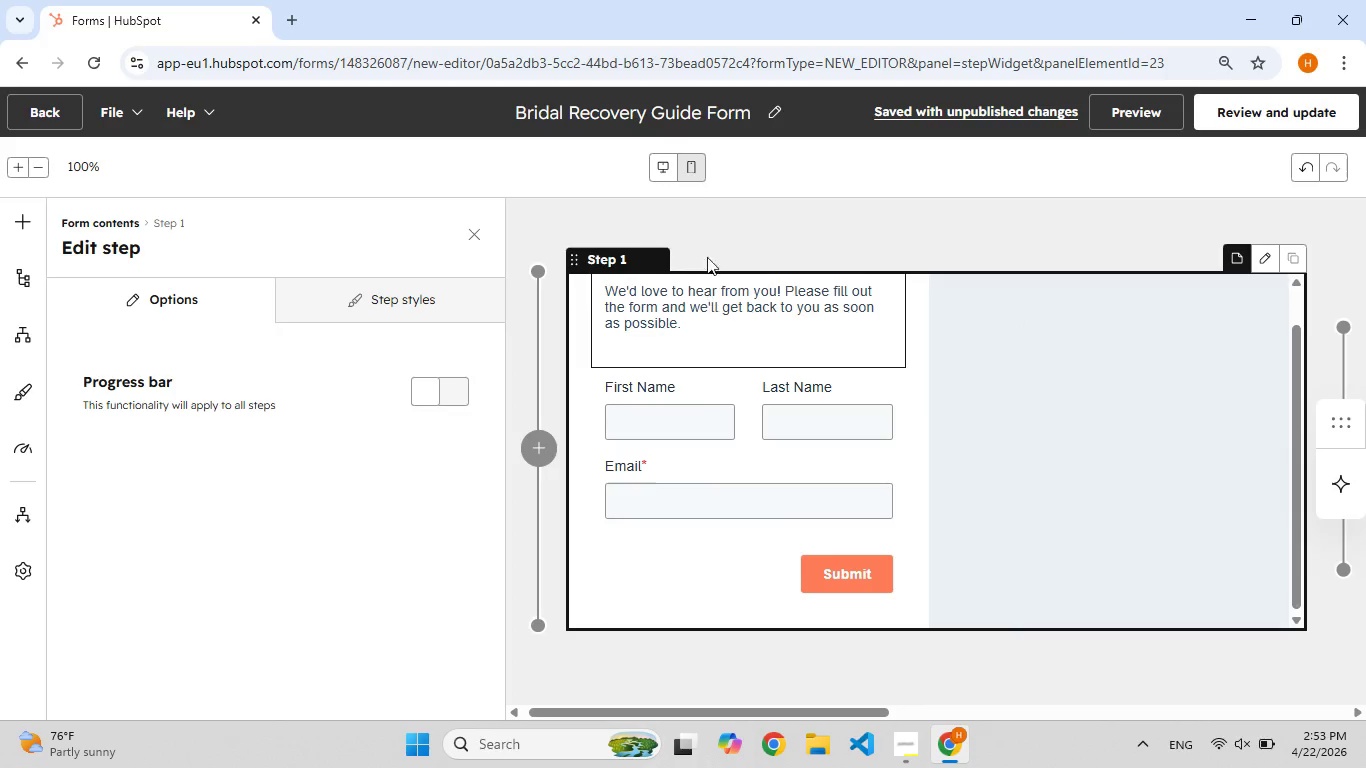 
left_click([700, 166])
 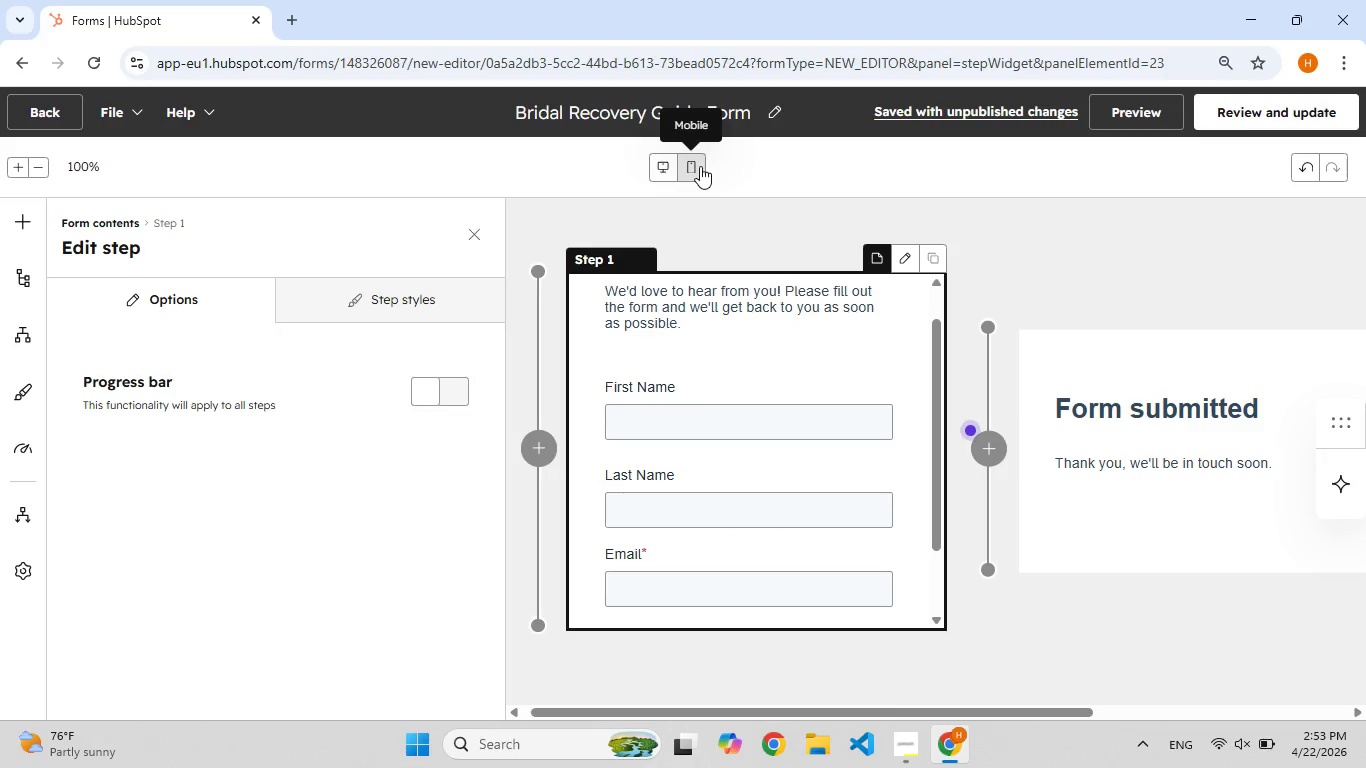 
left_click([700, 166])
 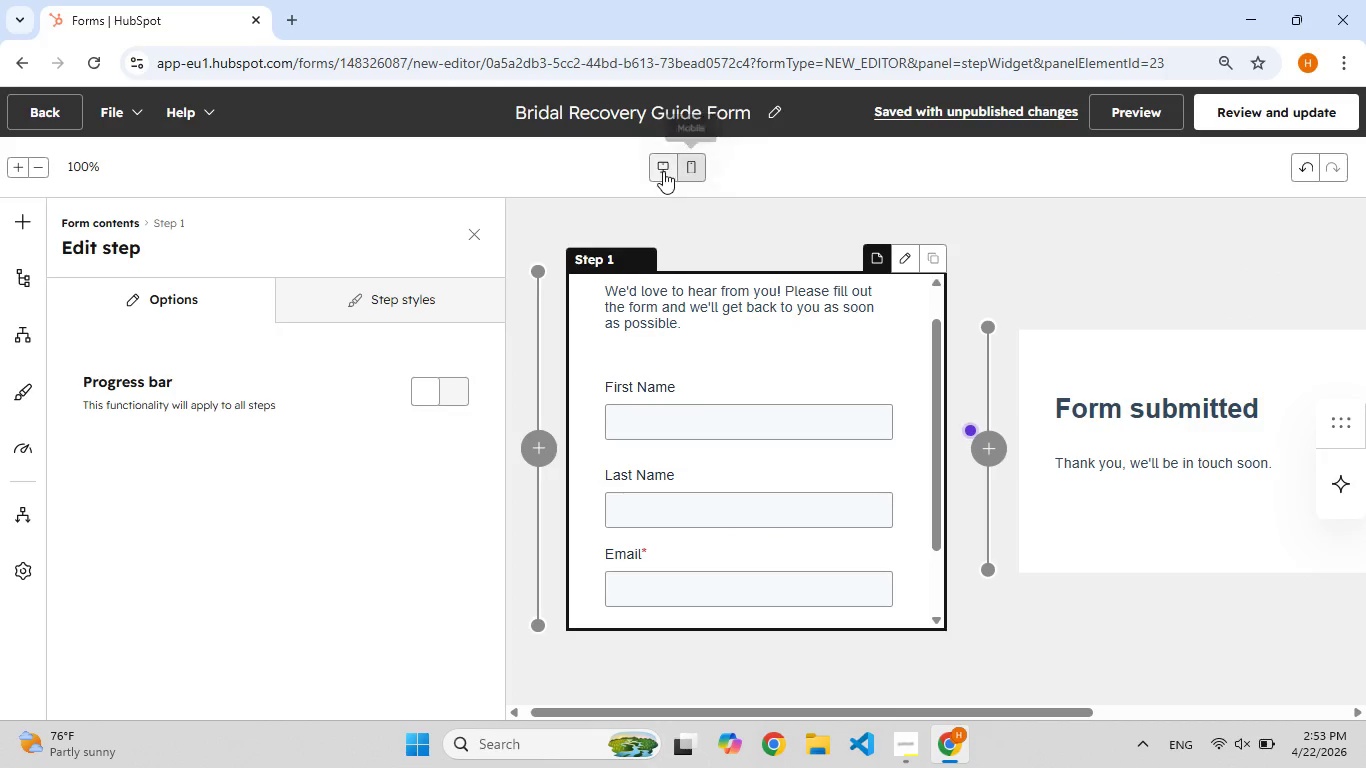 
left_click([663, 171])
 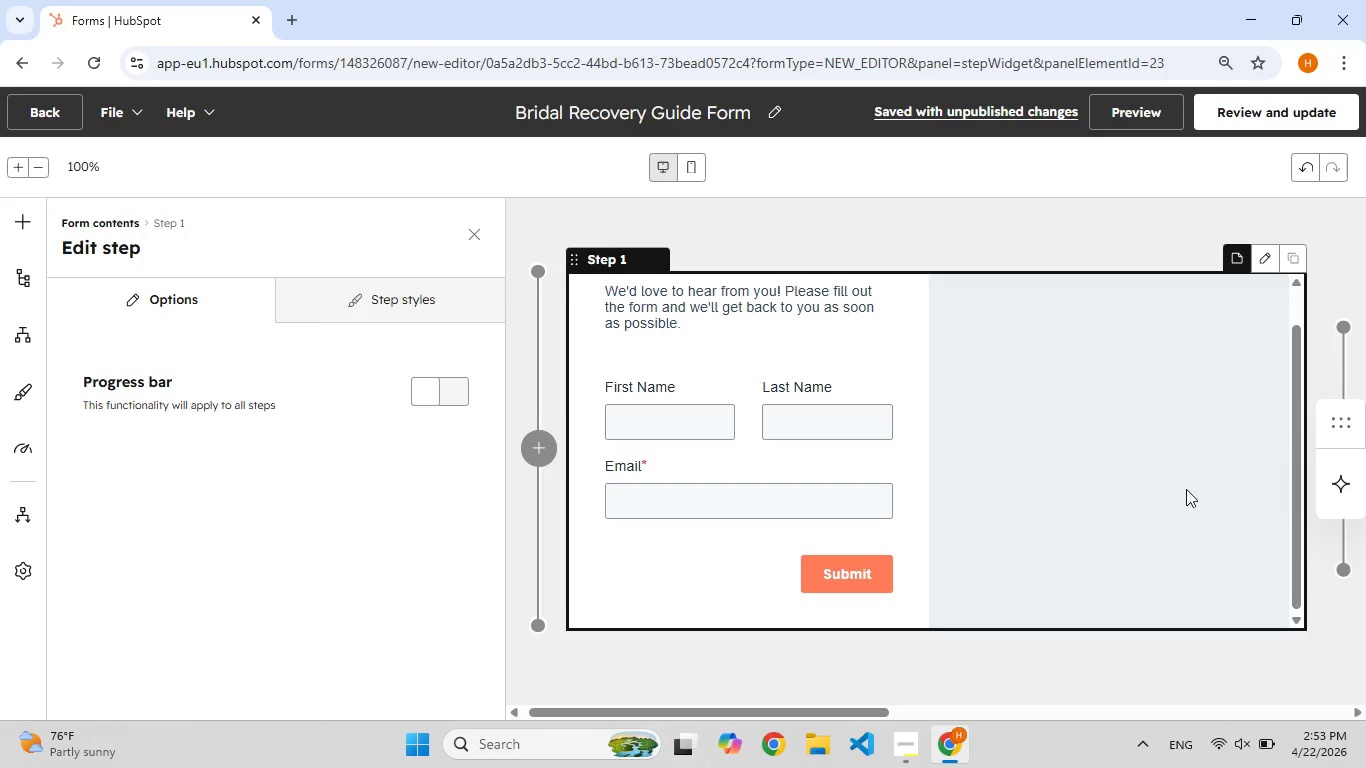 
scroll: coordinate [1011, 452], scroll_direction: up, amount: 3.0
 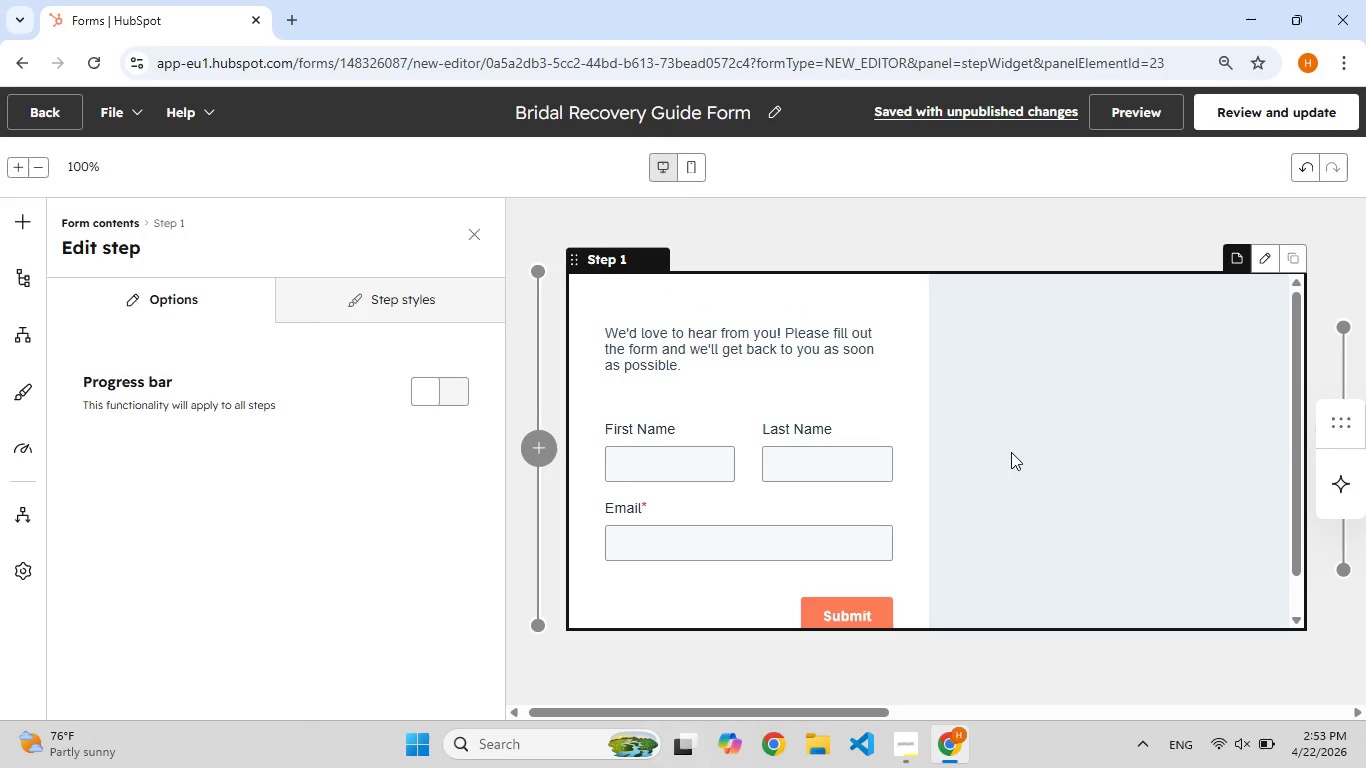 
scroll: coordinate [1011, 472], scroll_direction: down, amount: 2.0
 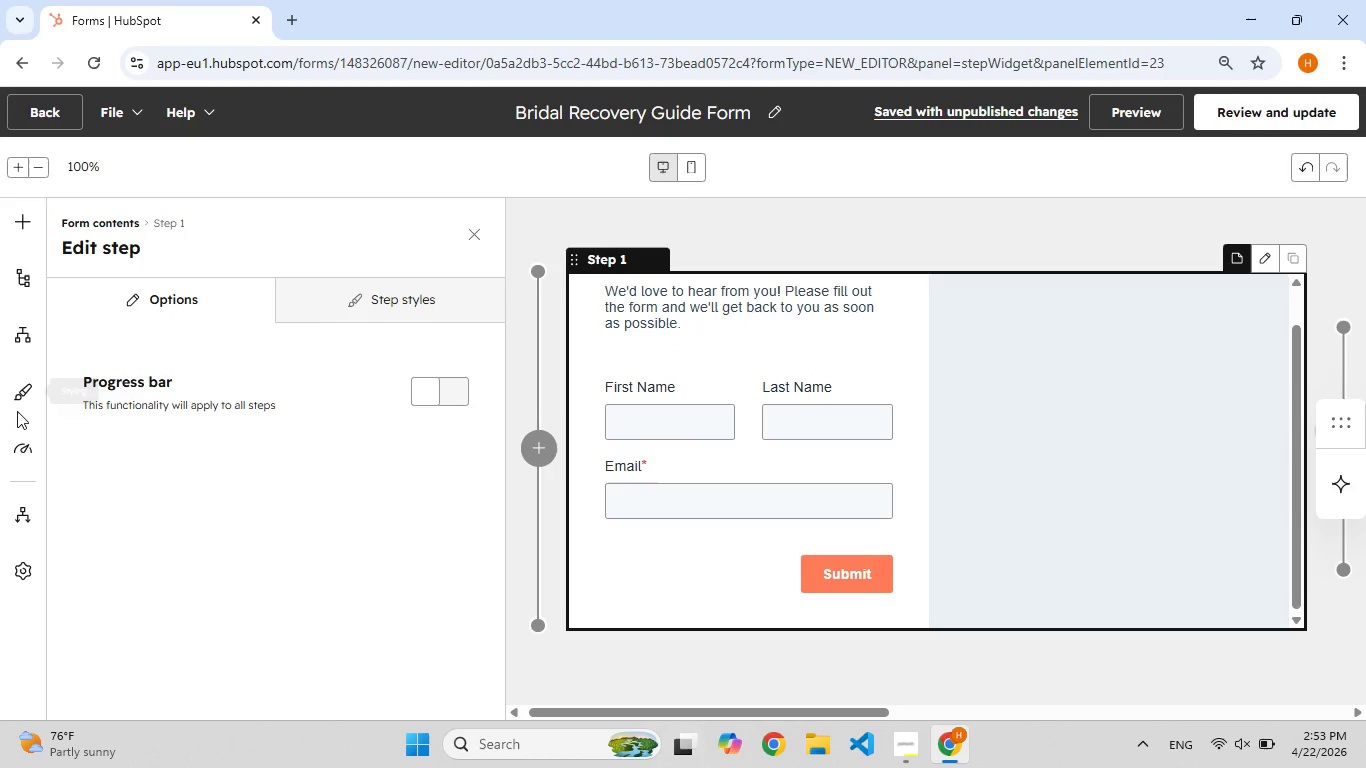 
scroll: coordinate [230, 446], scroll_direction: up, amount: 4.0
 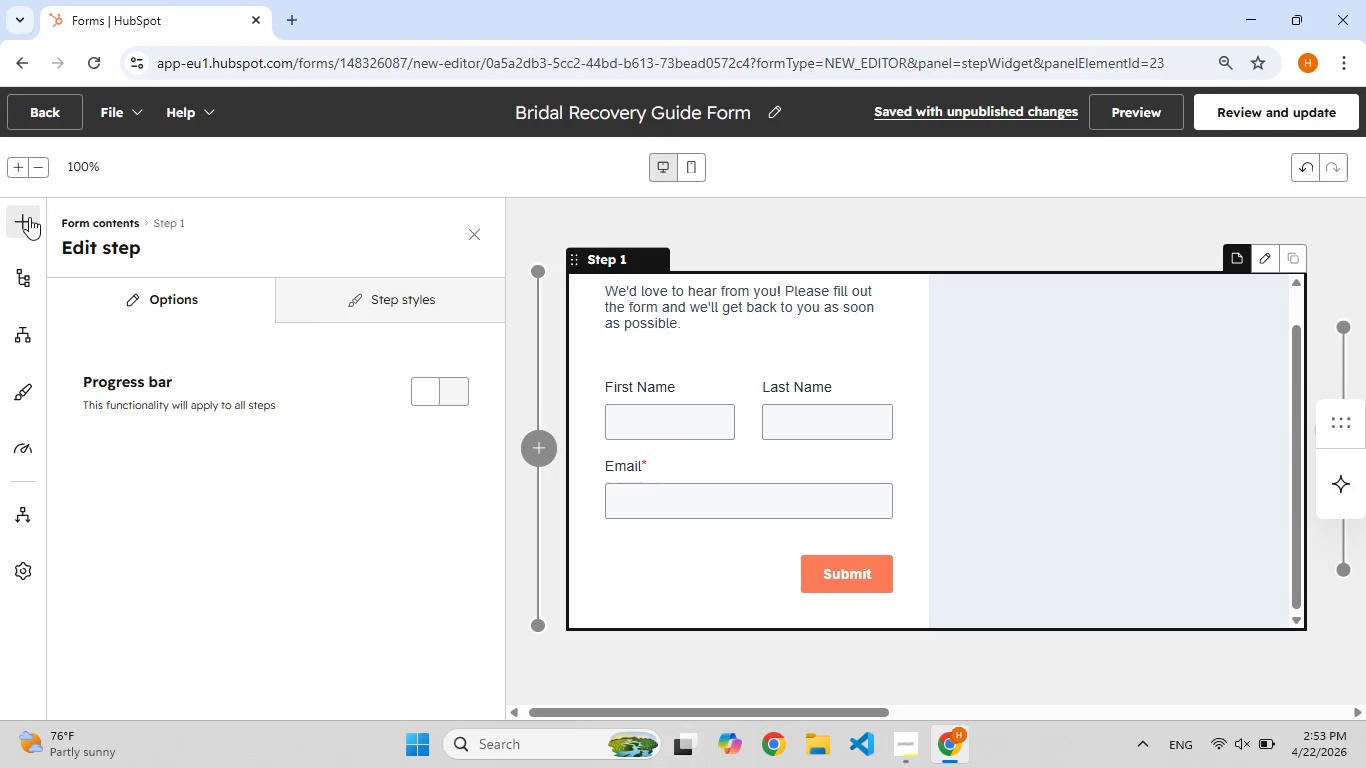 
left_click([29, 217])
 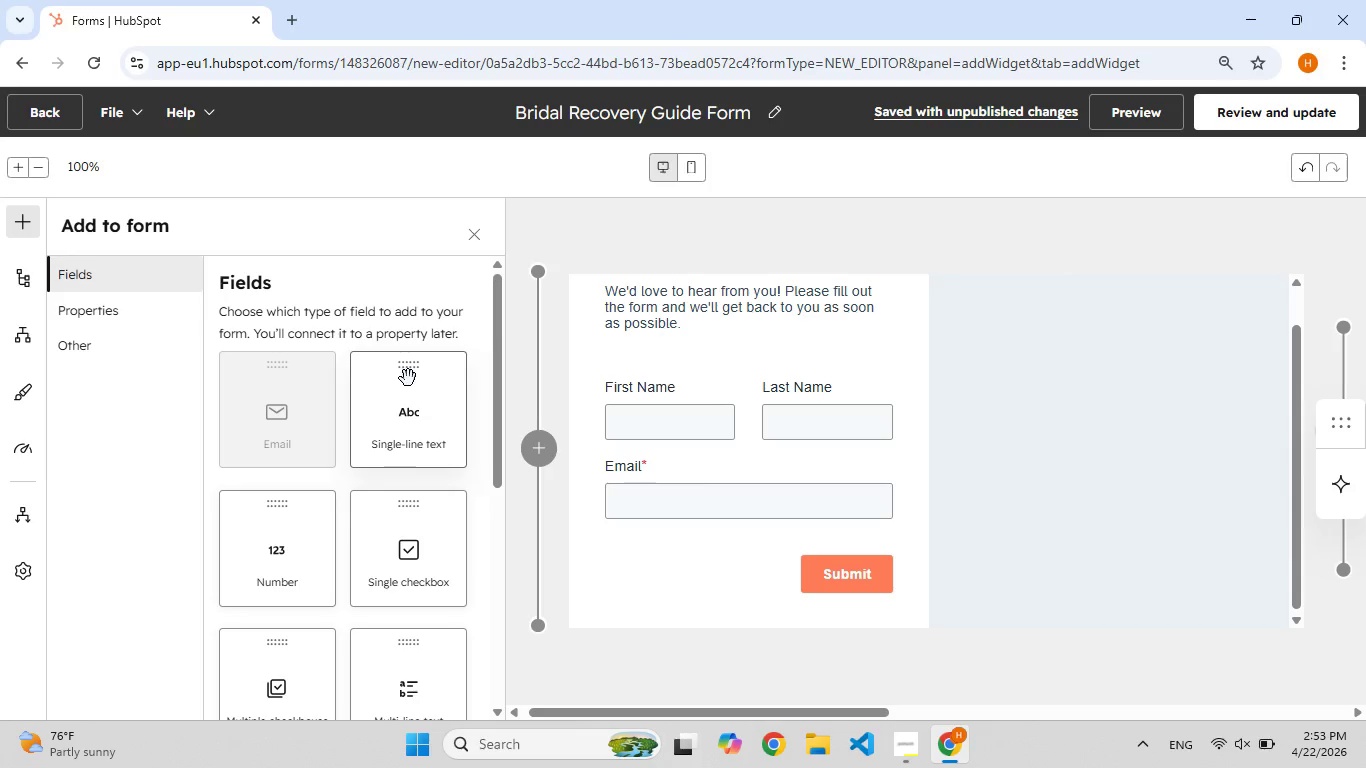 
scroll: coordinate [400, 451], scroll_direction: down, amount: 2.0
 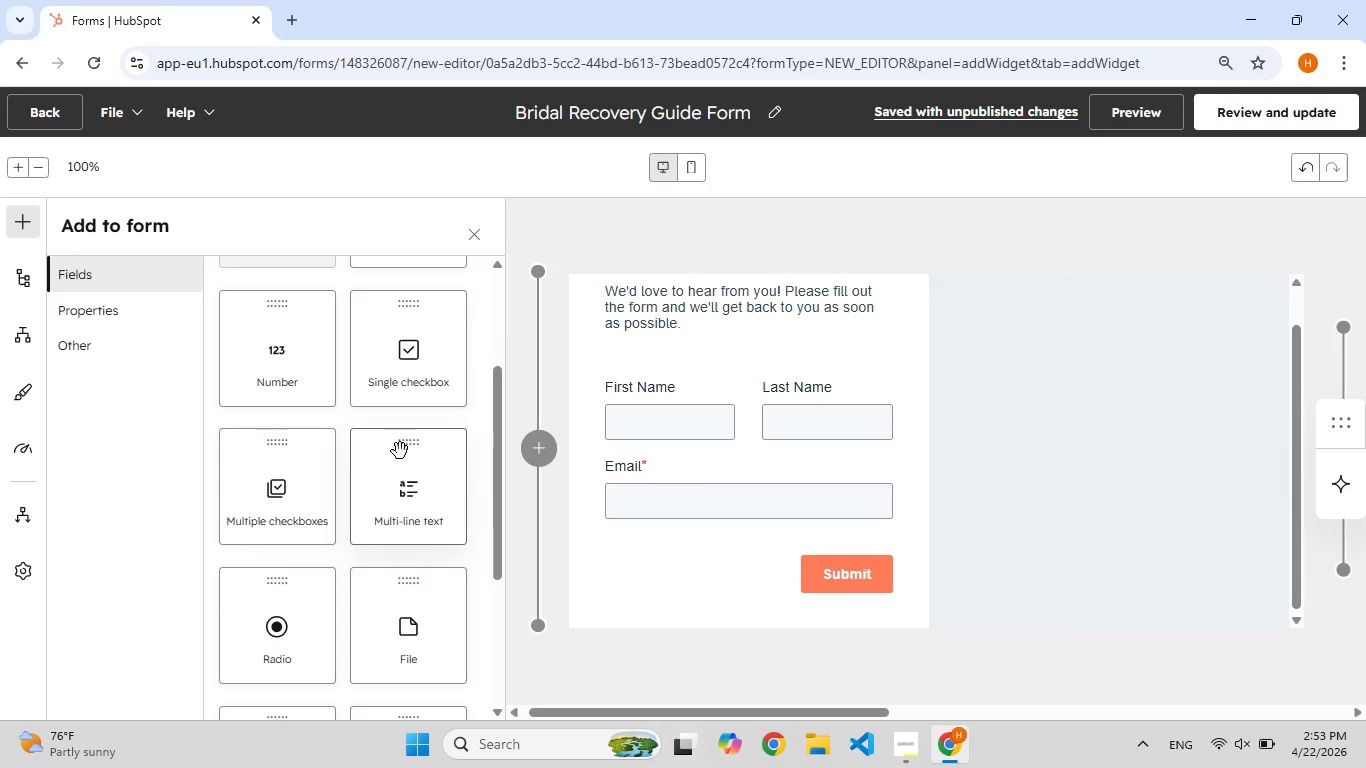 
wait(10.09)
 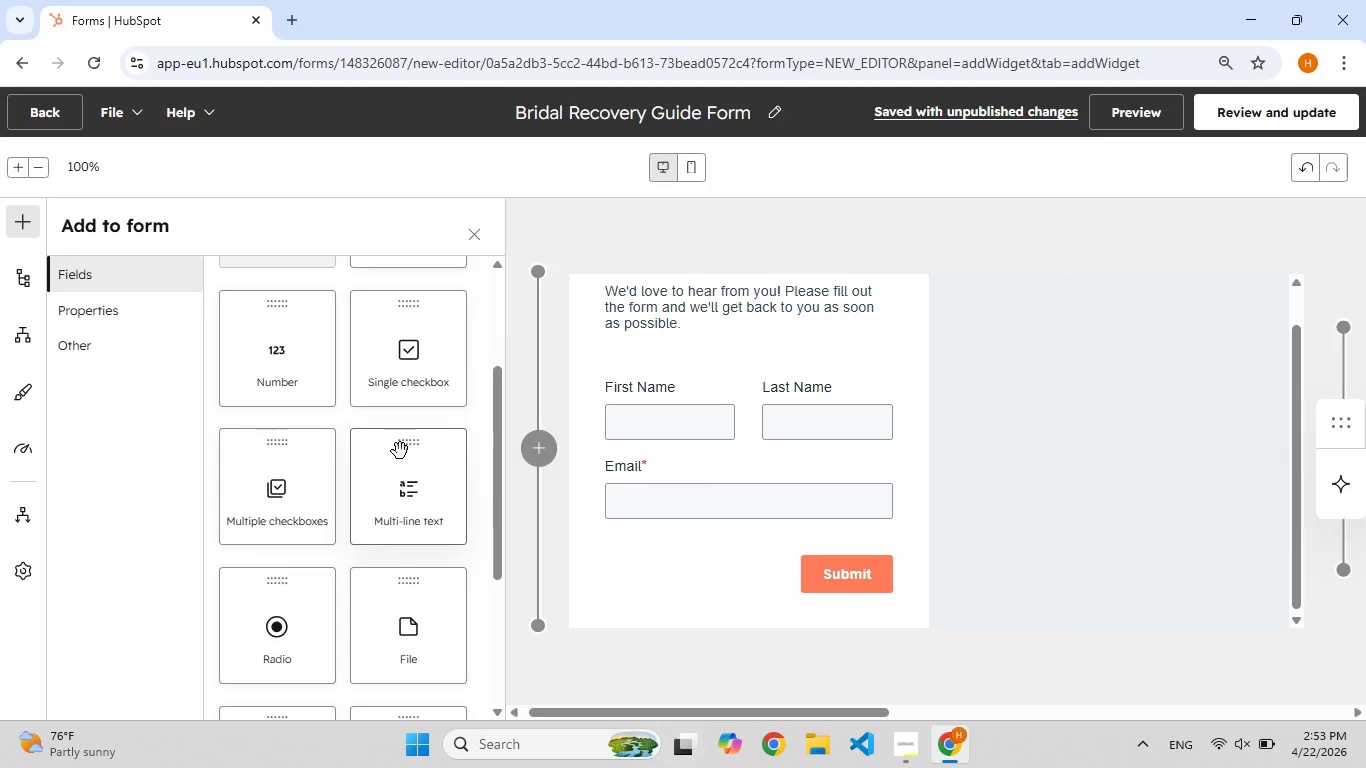 
mouse_move([16, 494])
 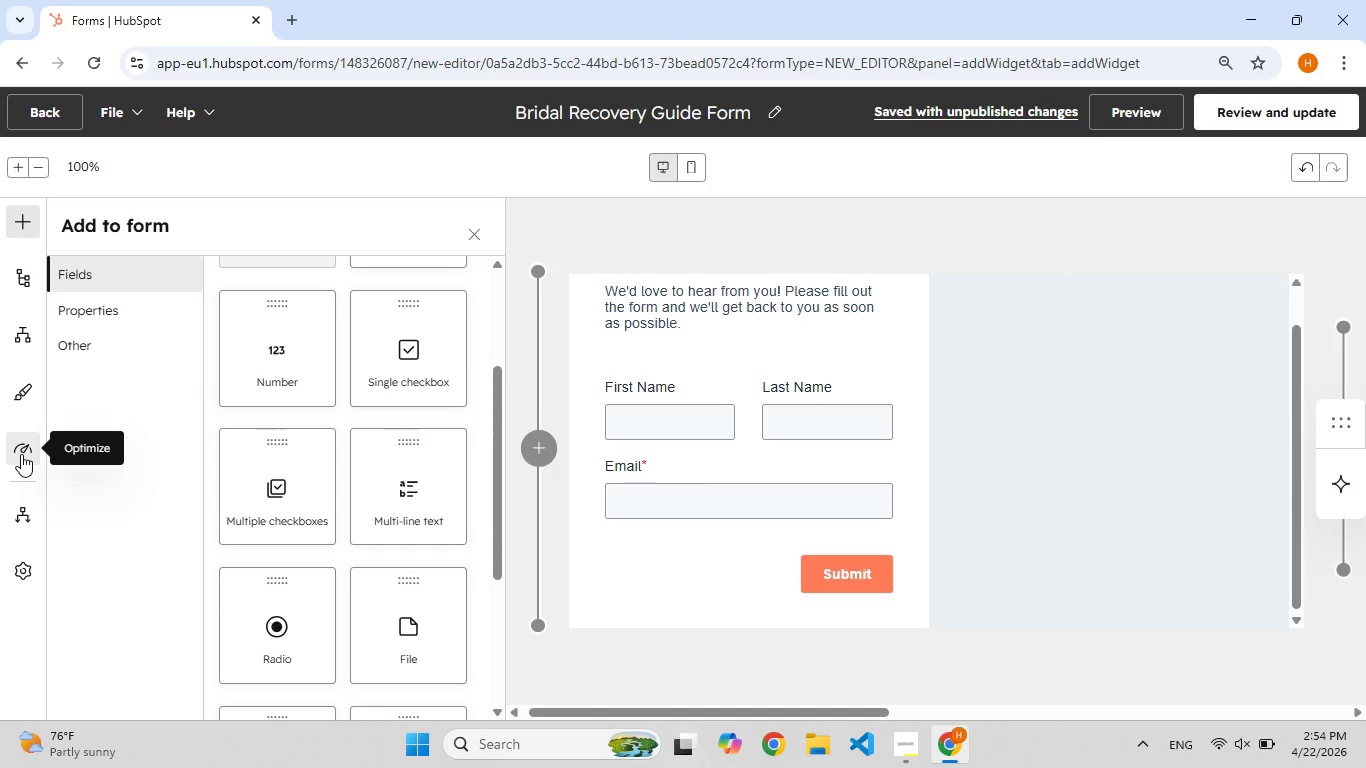 
mouse_move([33, 361])
 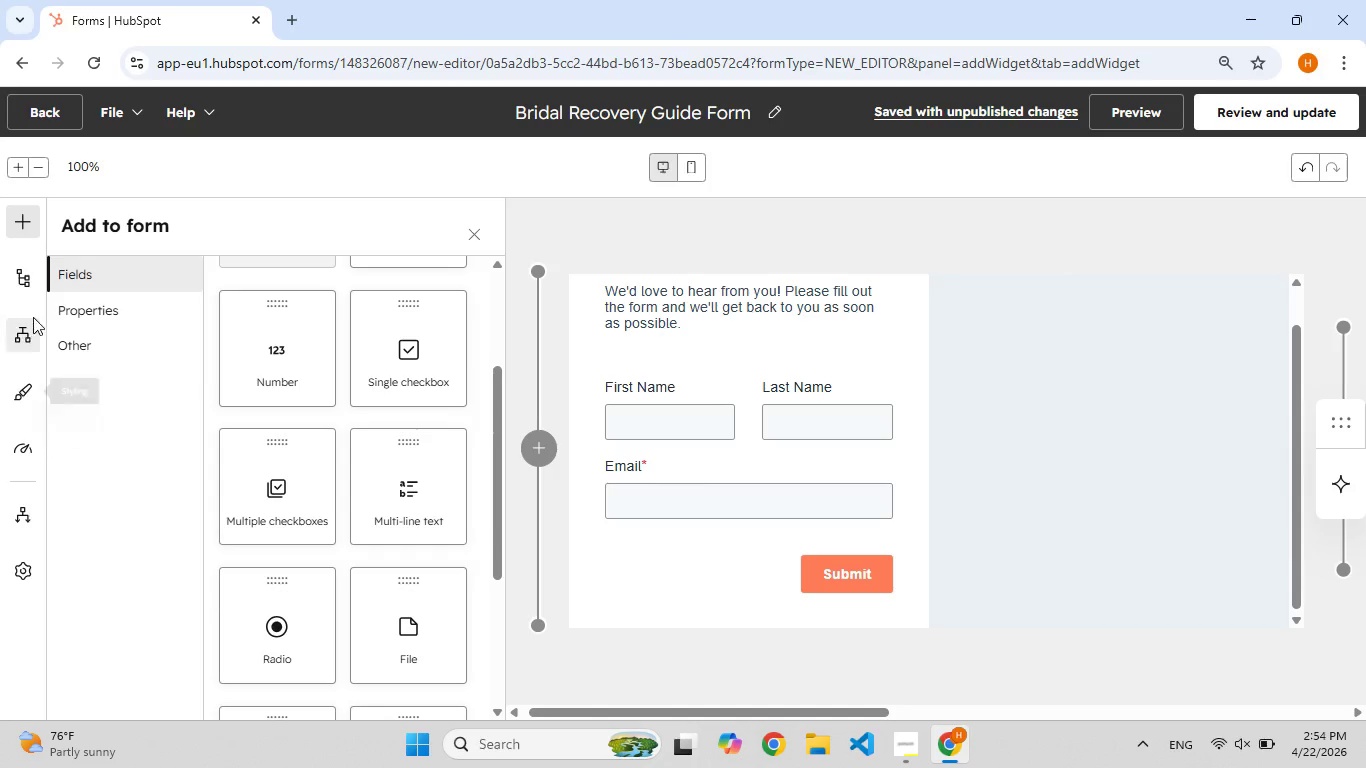 
mouse_move([28, 315])
 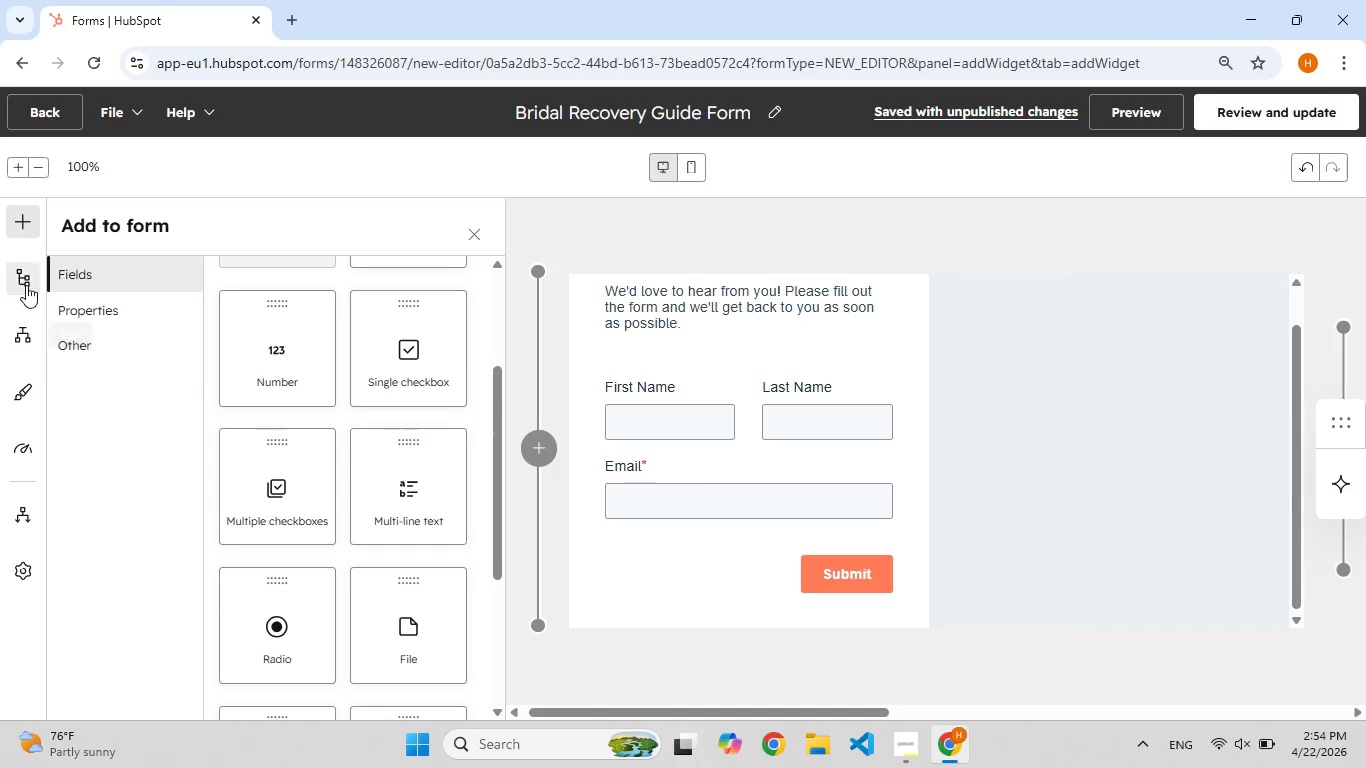 
mouse_move([25, 271])
 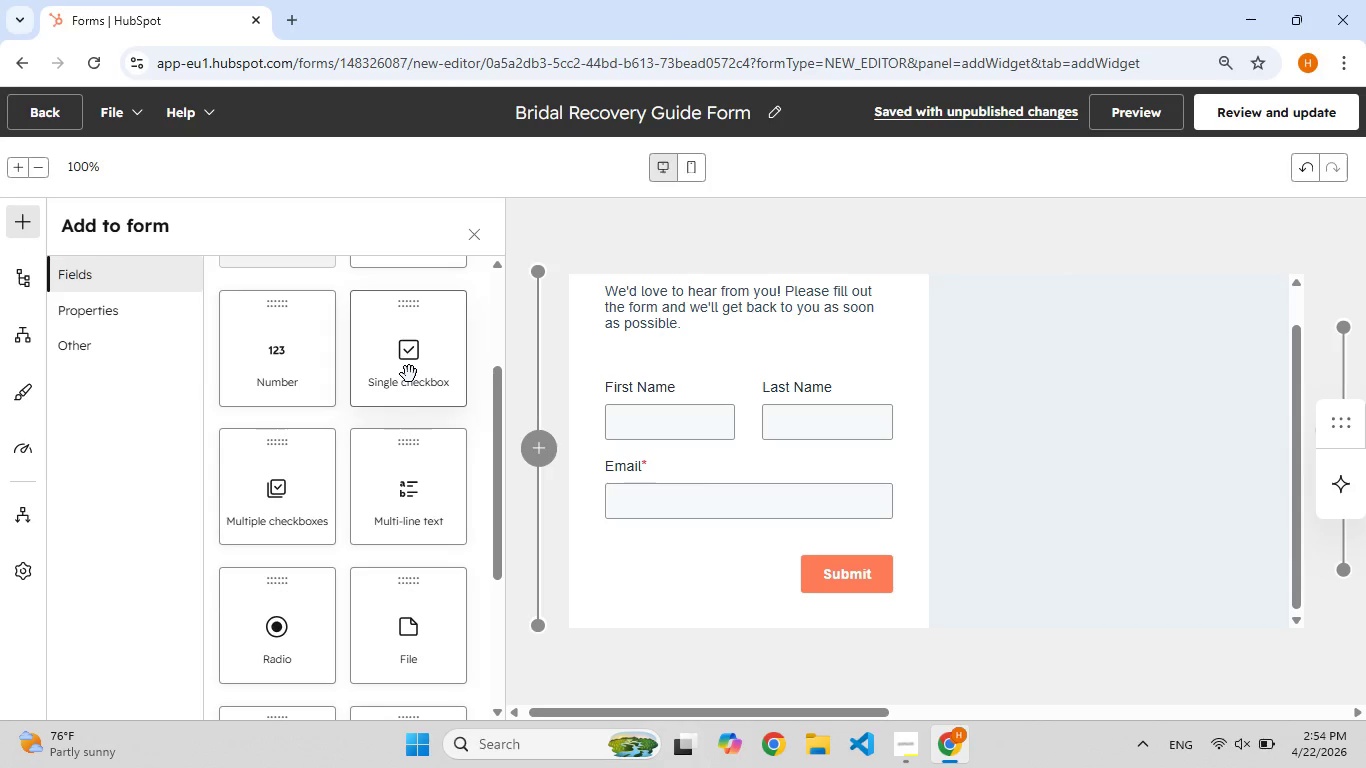 
scroll: coordinate [409, 418], scroll_direction: up, amount: 4.0
 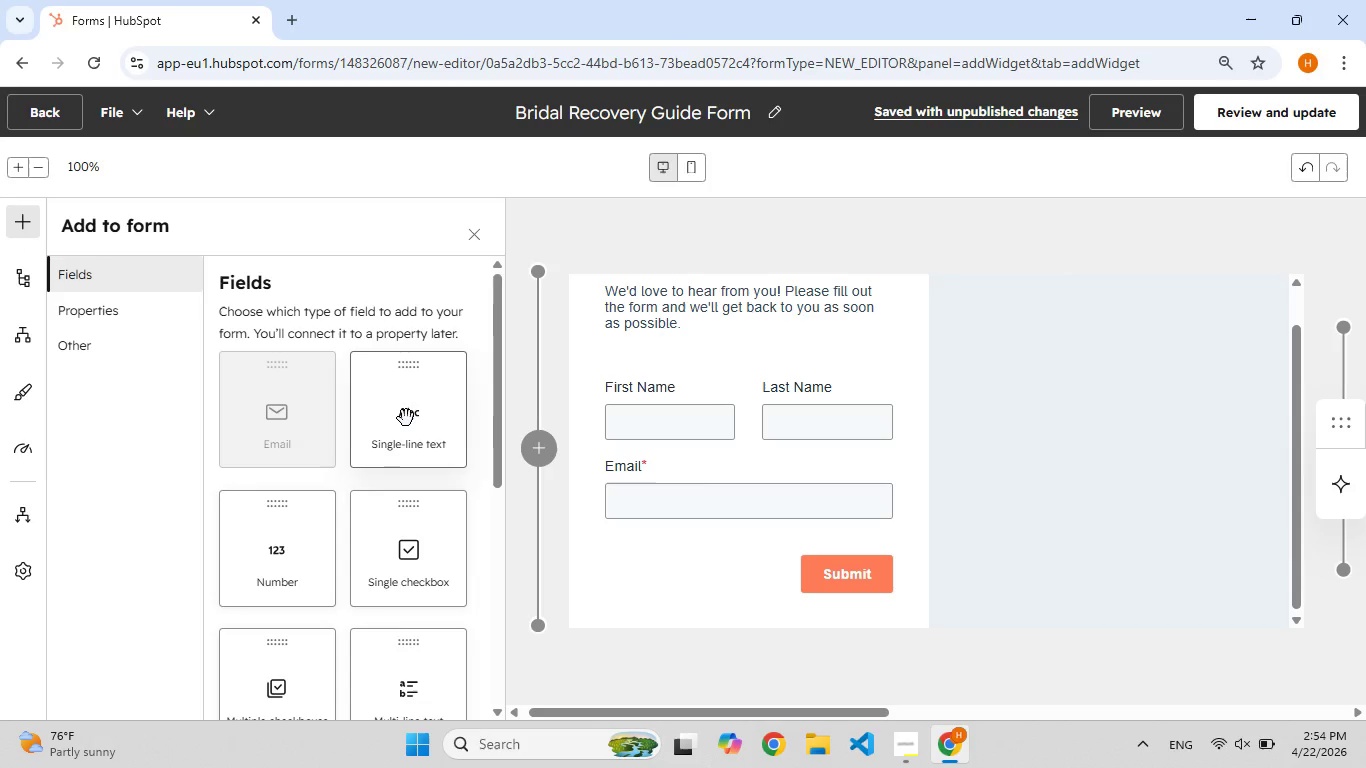 
scroll: coordinate [406, 418], scroll_direction: down, amount: 1.0
 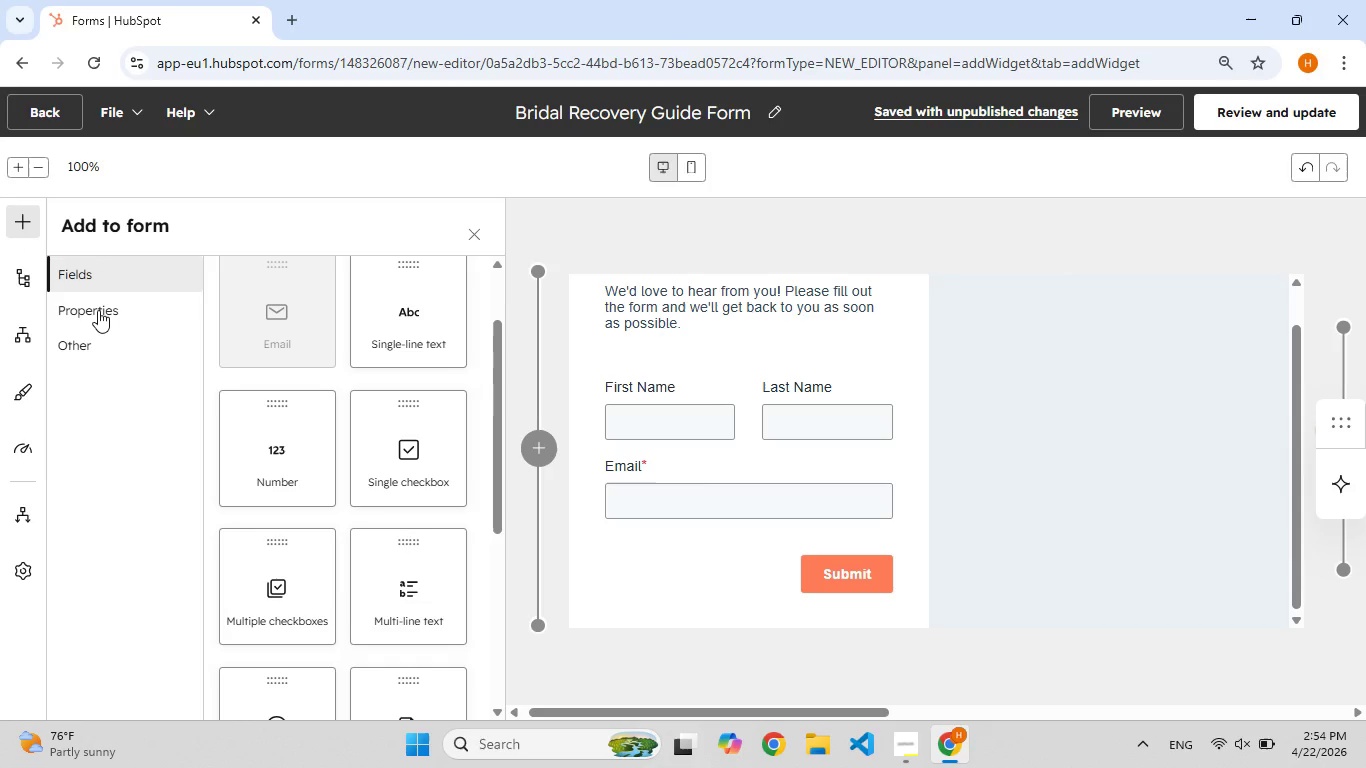 
left_click([98, 310])
 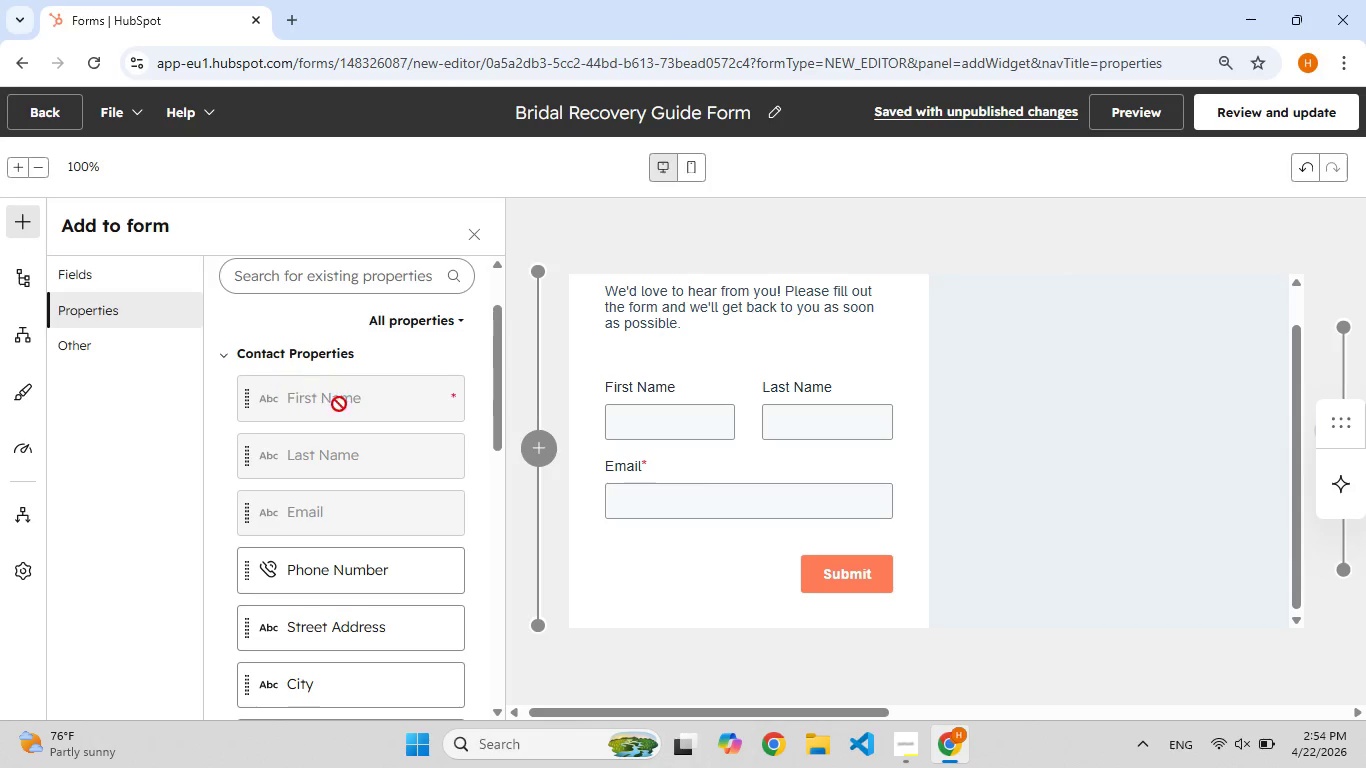 
scroll: coordinate [373, 409], scroll_direction: down, amount: 3.0
 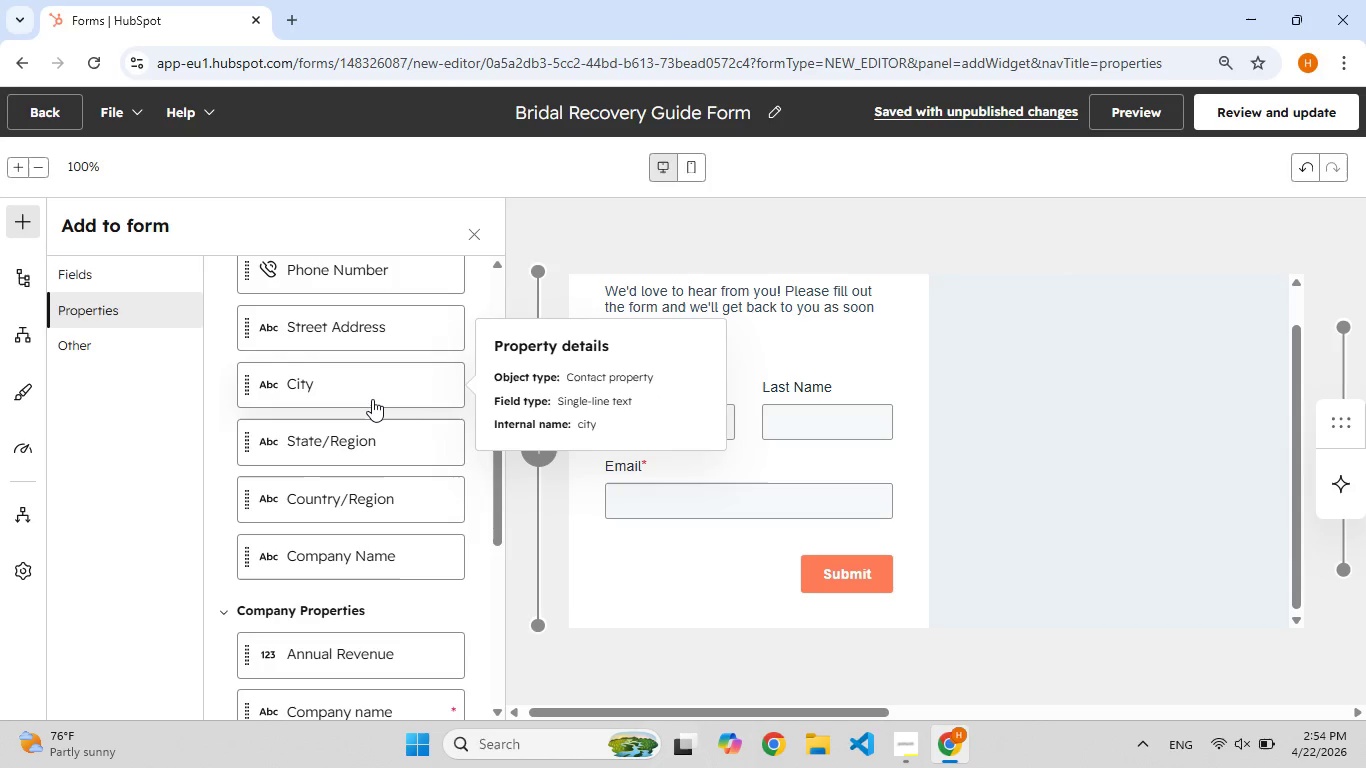 
scroll: coordinate [372, 399], scroll_direction: up, amount: 3.0
 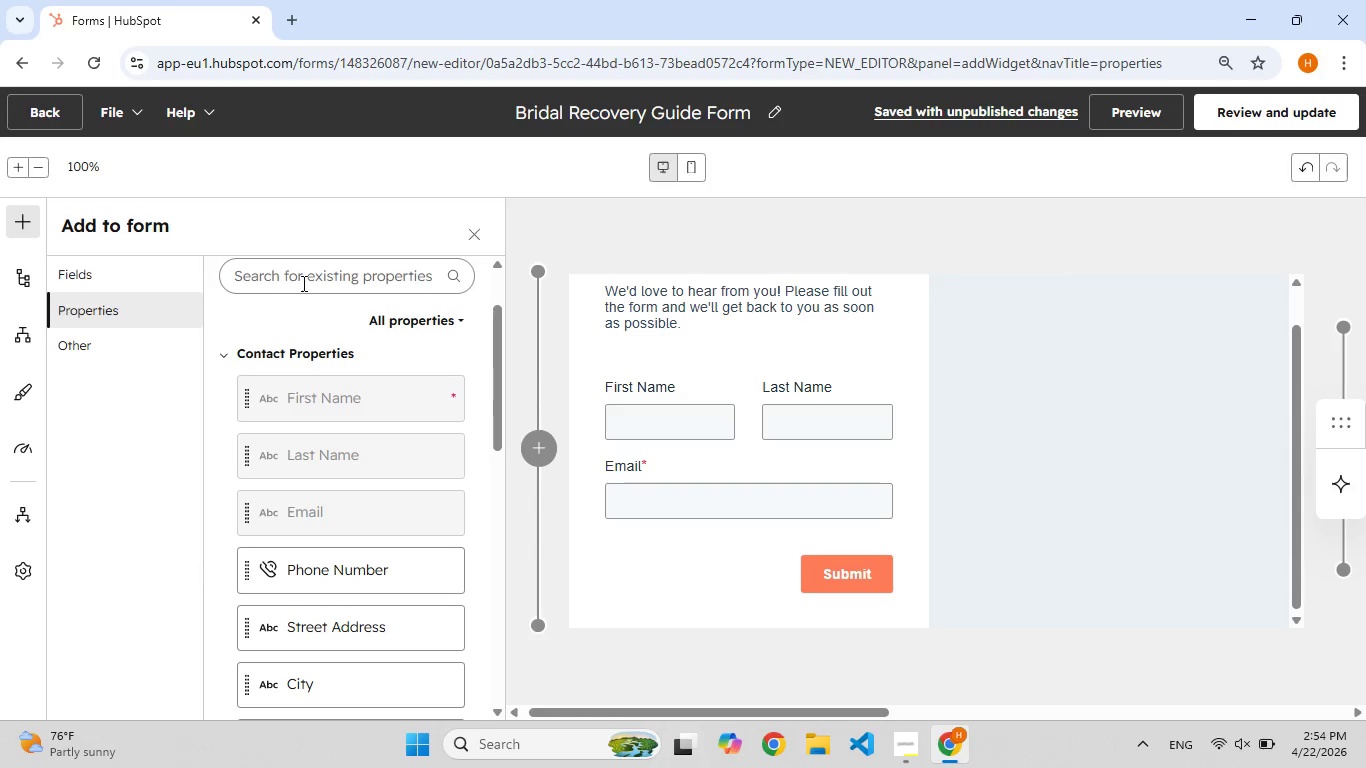 
left_click([302, 279])
 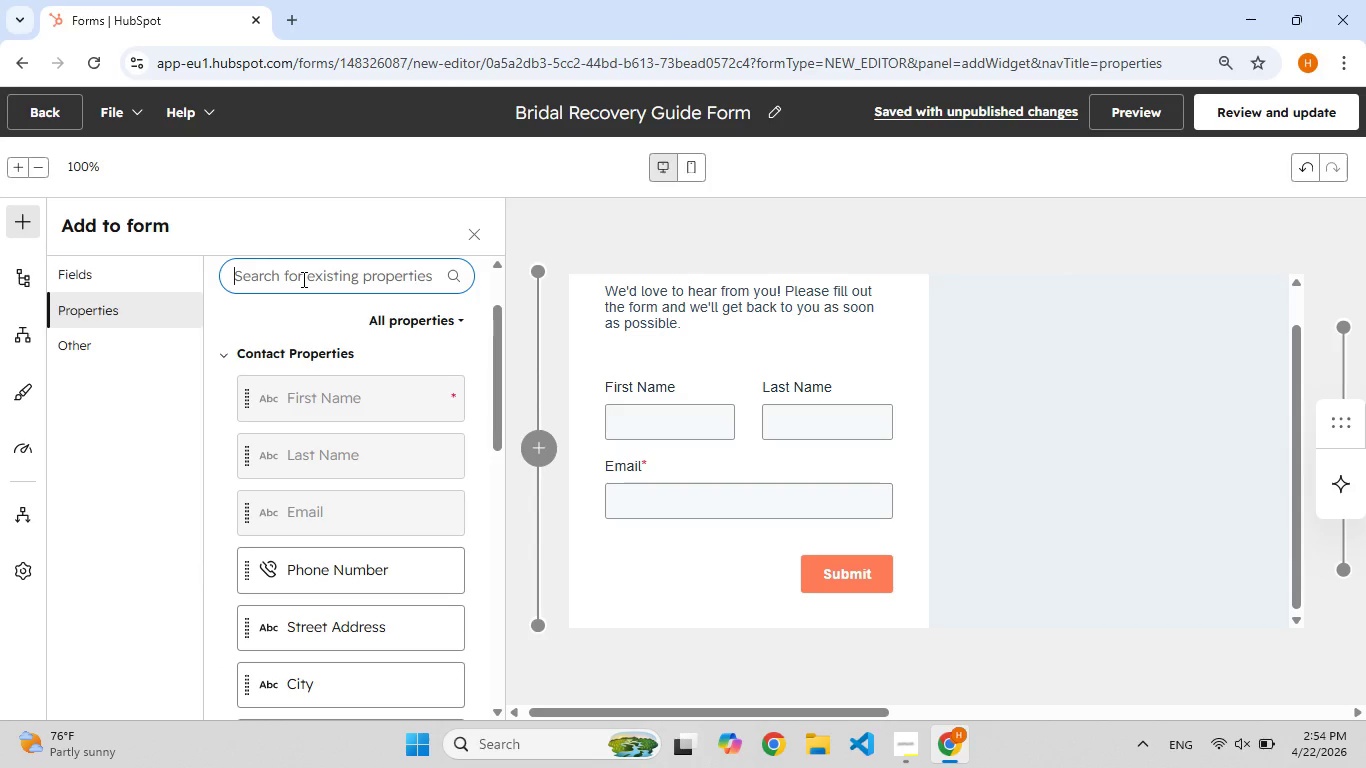 
type(wedd)
 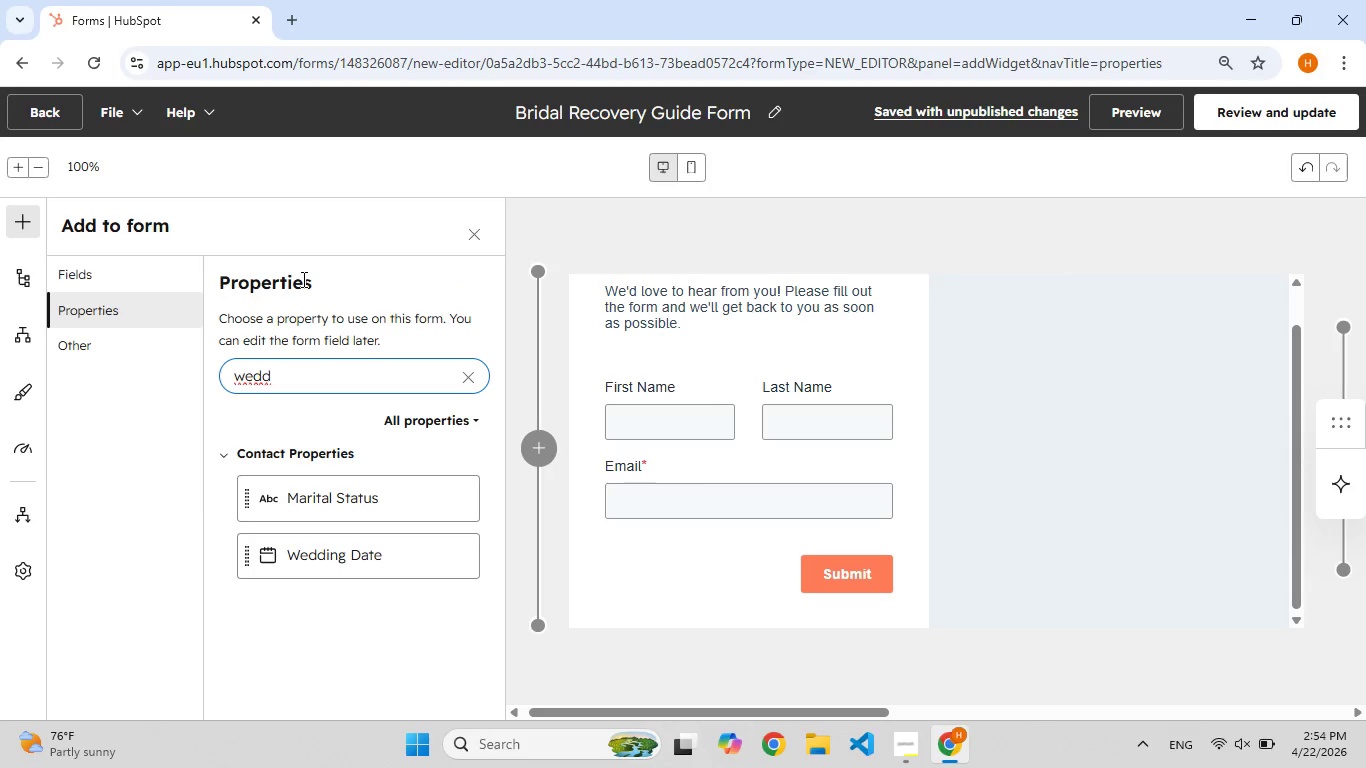 
mouse_move([353, 554])
 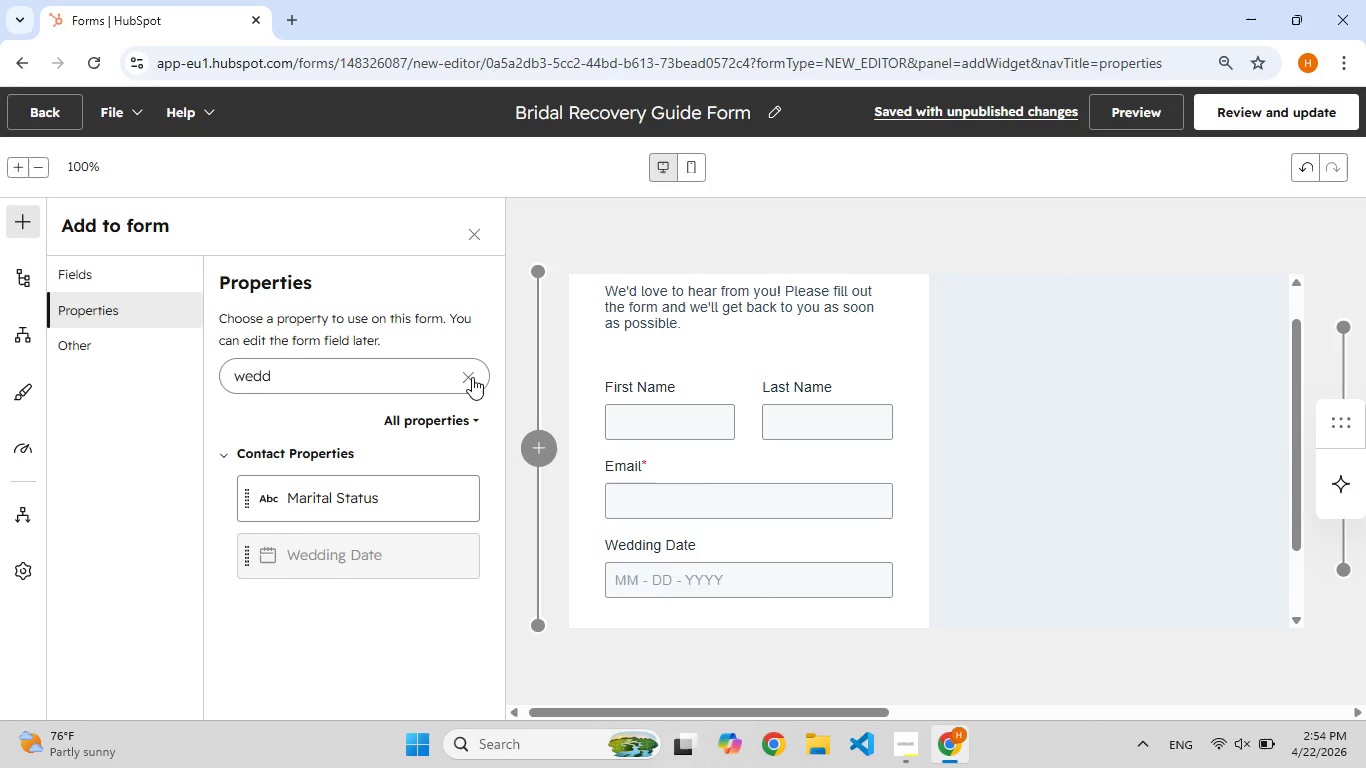 
left_click([472, 377])
 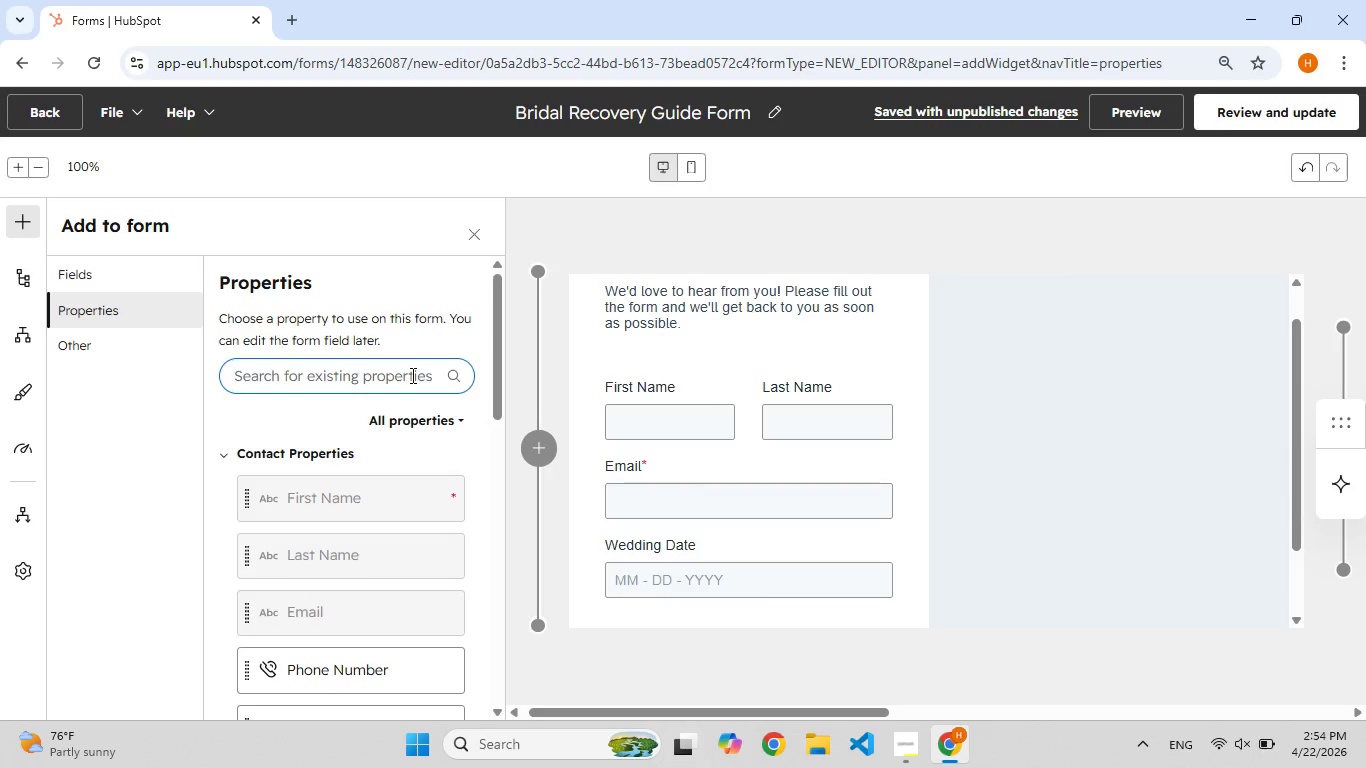 
left_click([411, 375])
 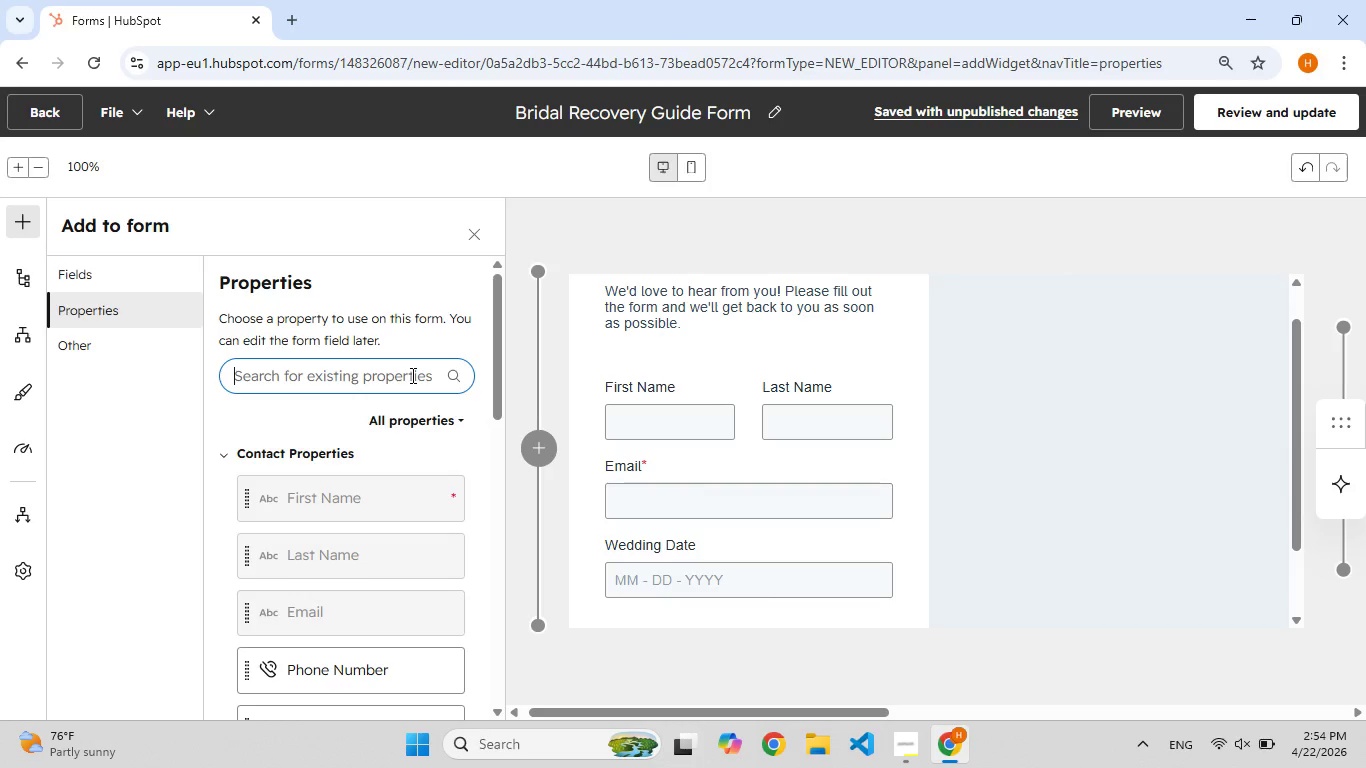 
type(pri)
 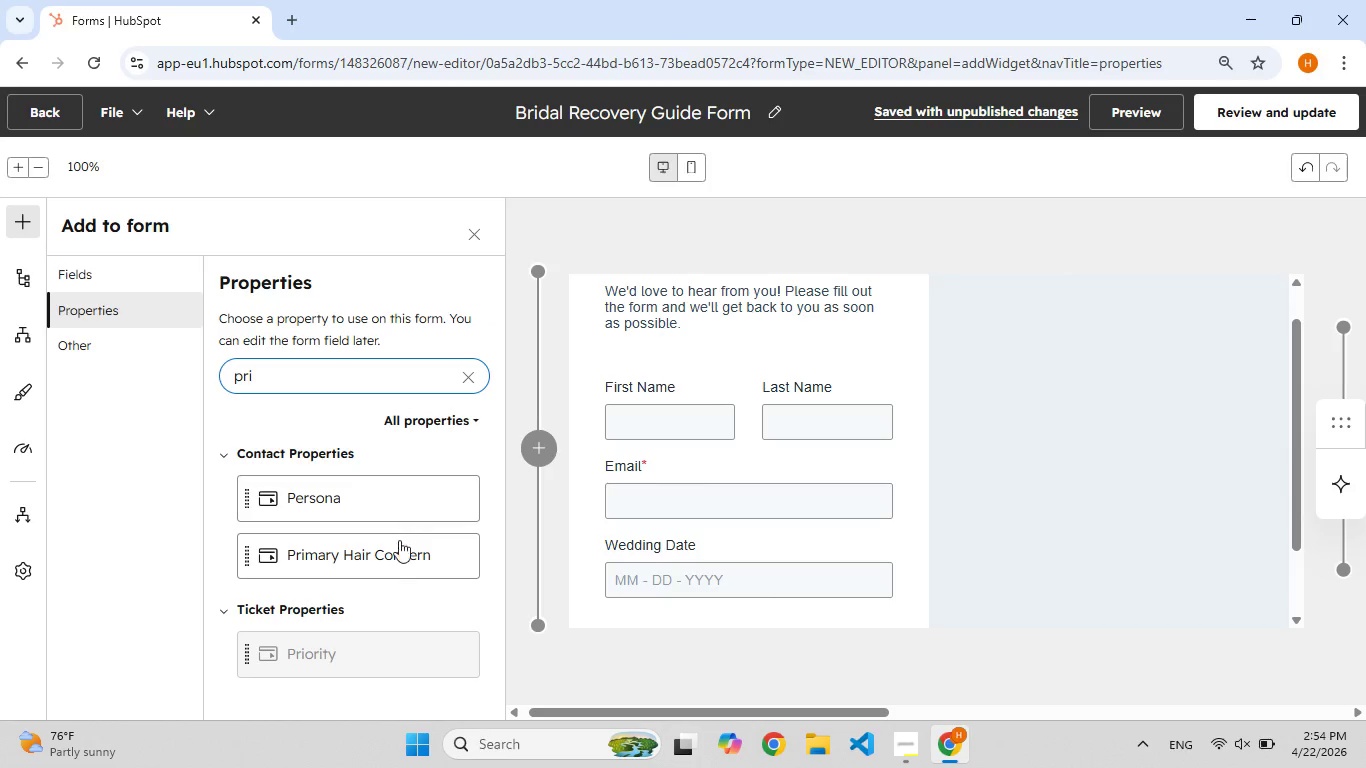 
left_click([391, 563])
 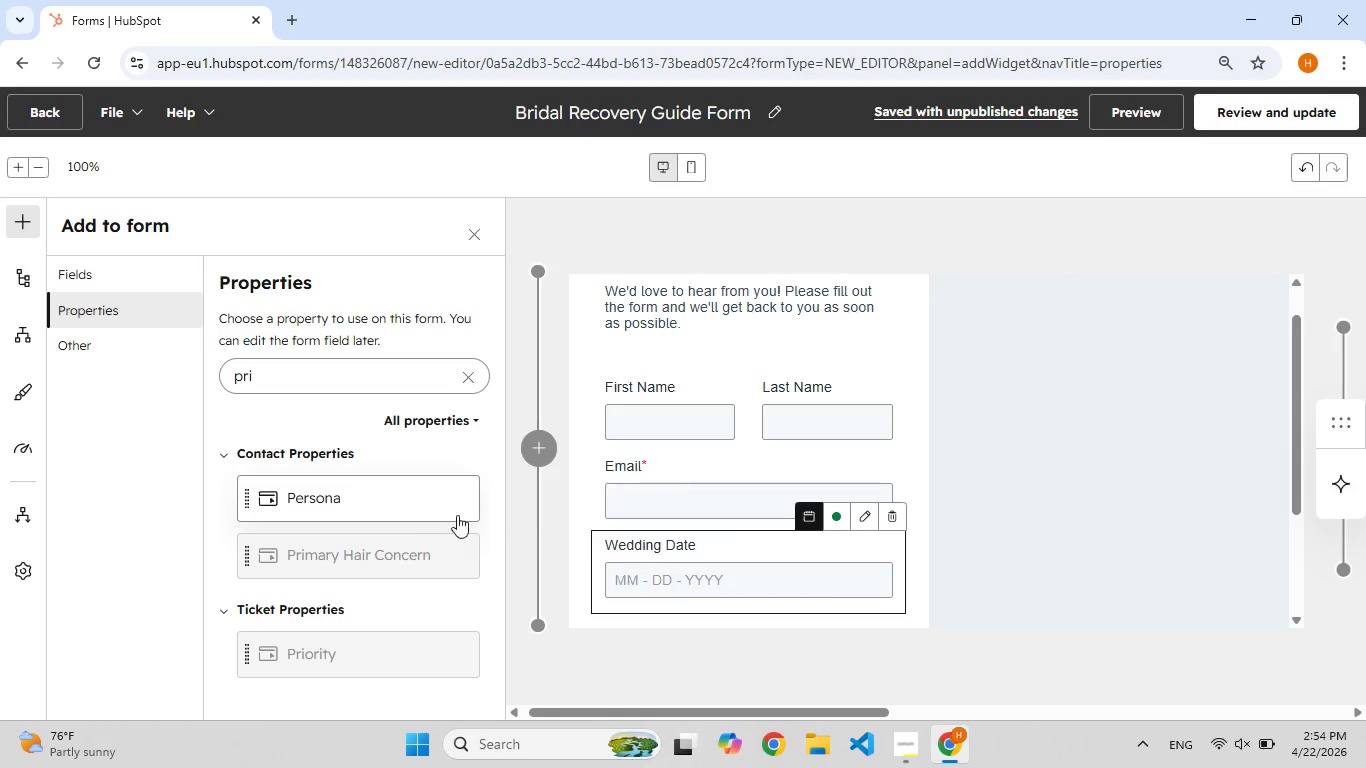 
scroll: coordinate [692, 528], scroll_direction: down, amount: 3.0
 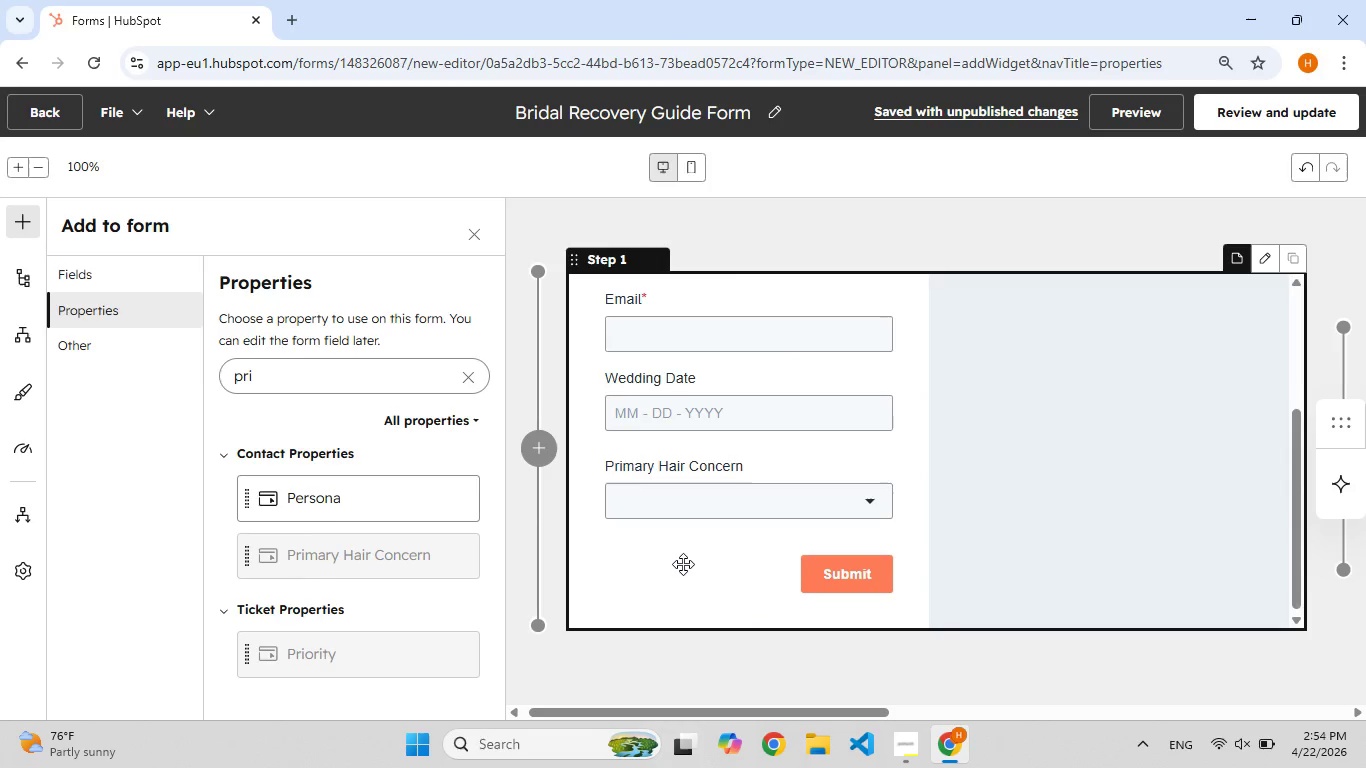 
scroll: coordinate [683, 564], scroll_direction: up, amount: 4.0
 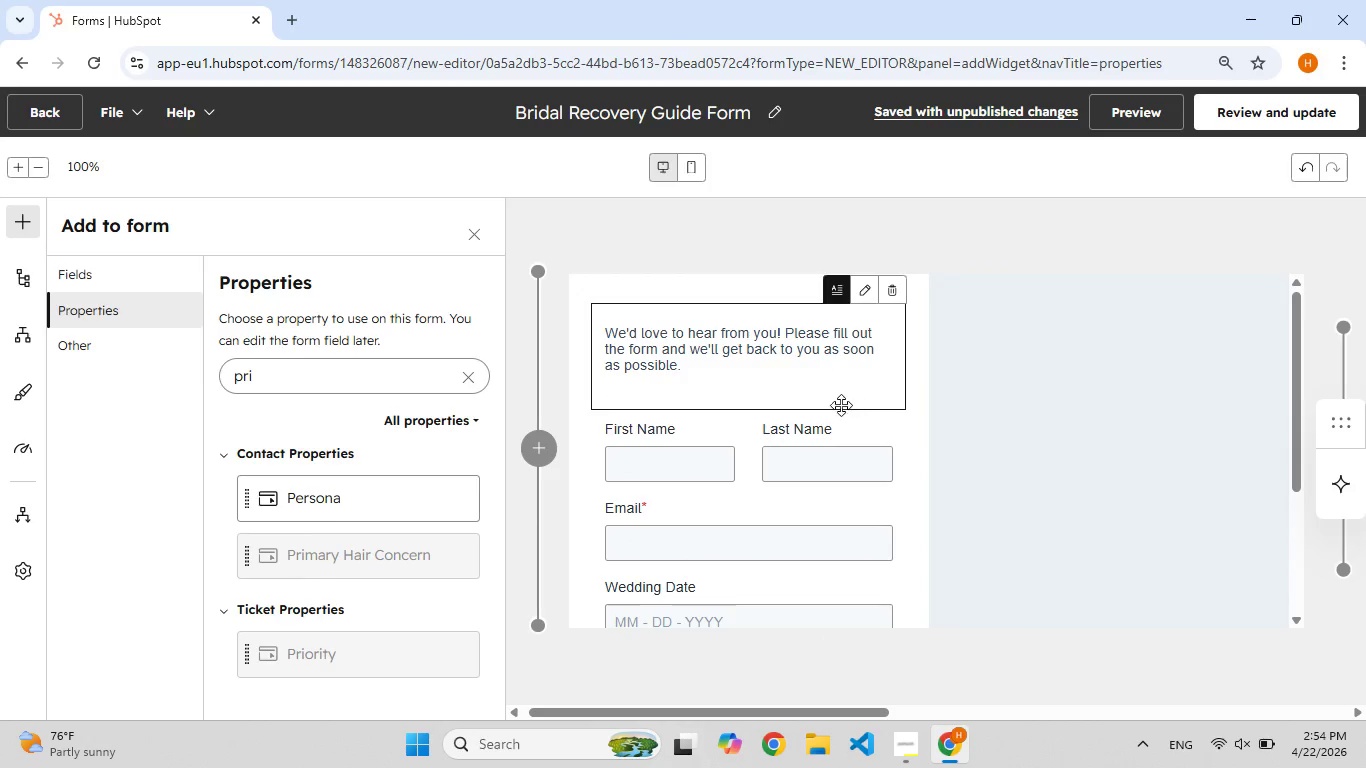 
scroll: coordinate [685, 462], scroll_direction: down, amount: 3.0
 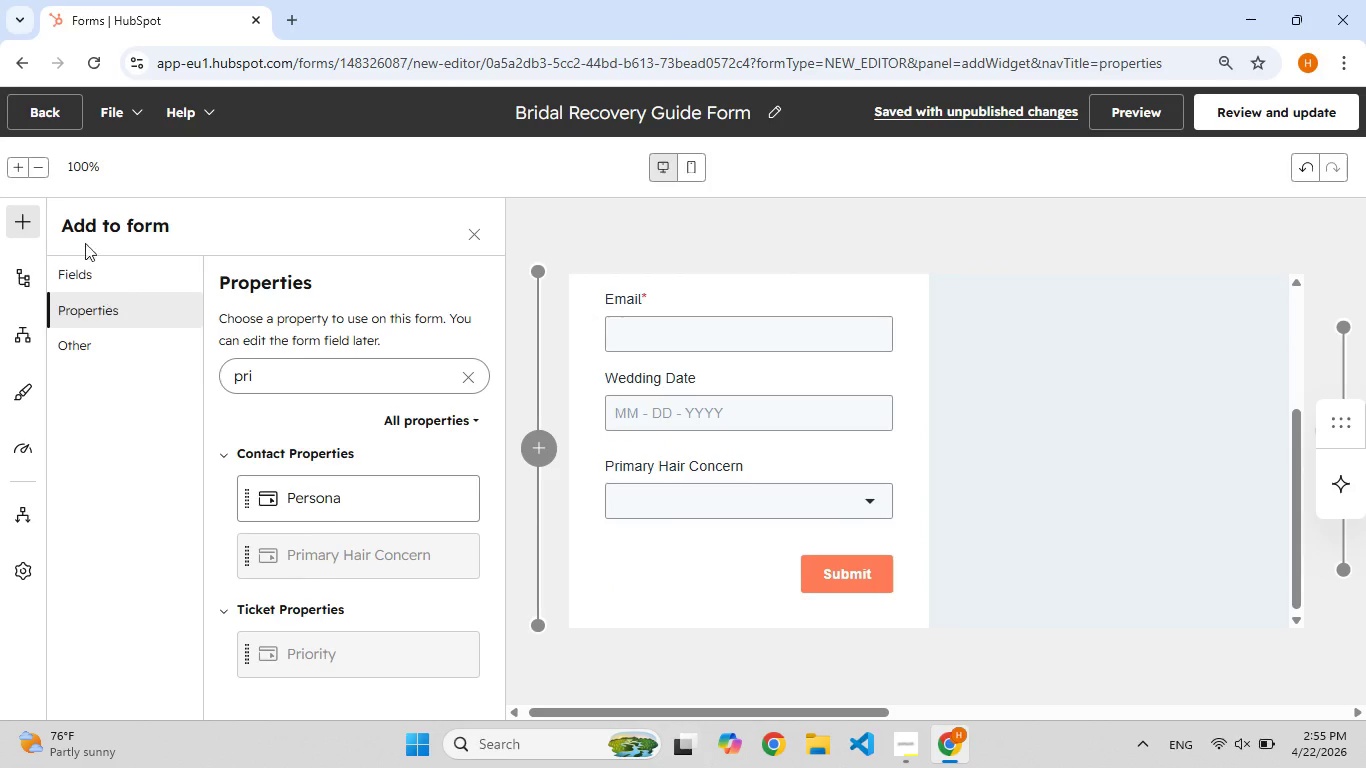 
left_click([27, 220])
 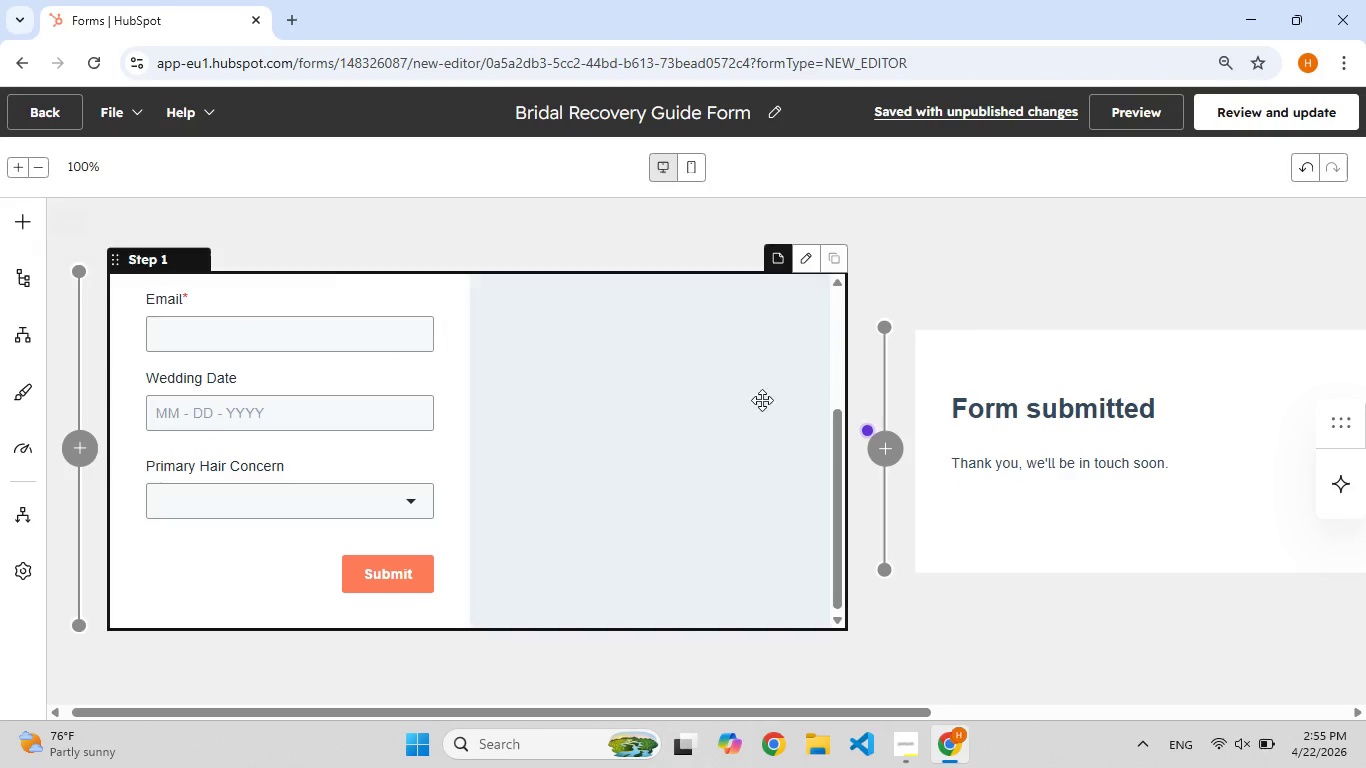 
mouse_move([860, 463])
 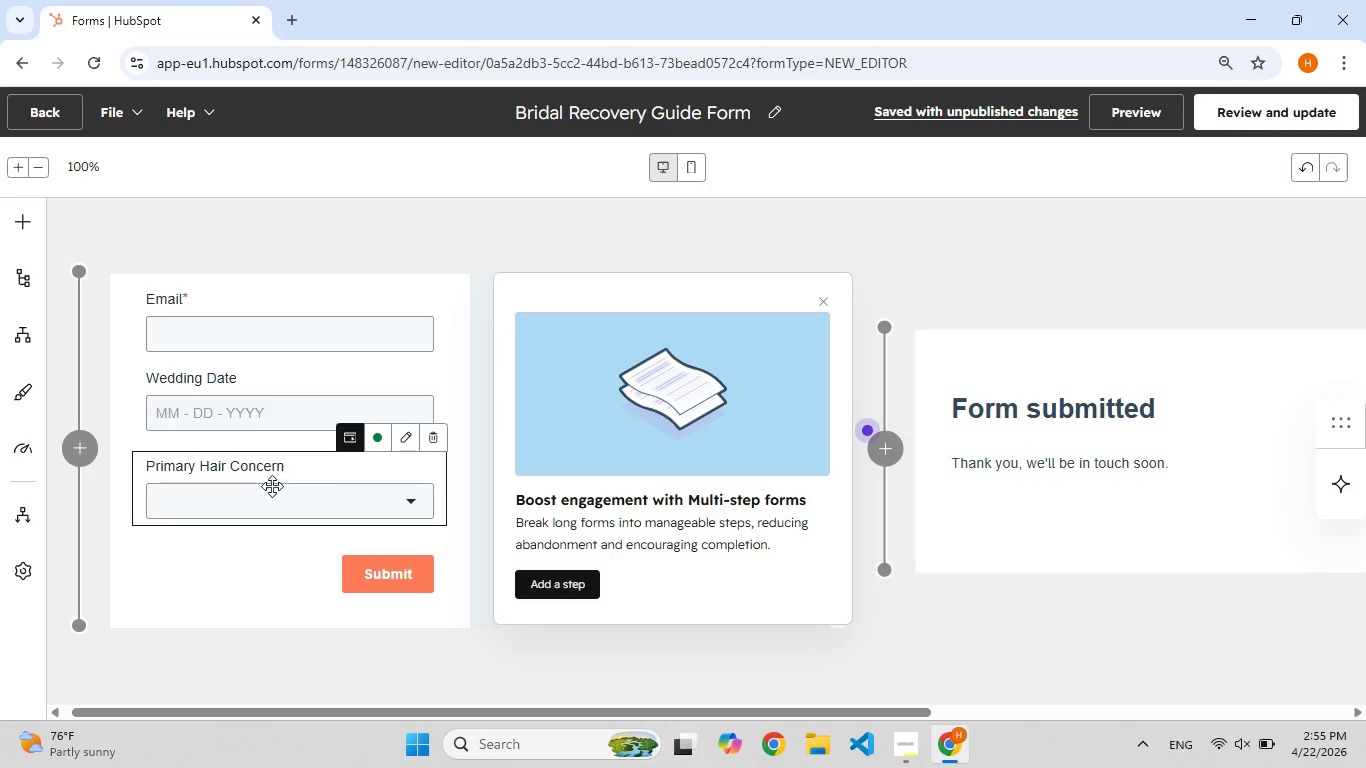 
scroll: coordinate [292, 527], scroll_direction: up, amount: 2.0
 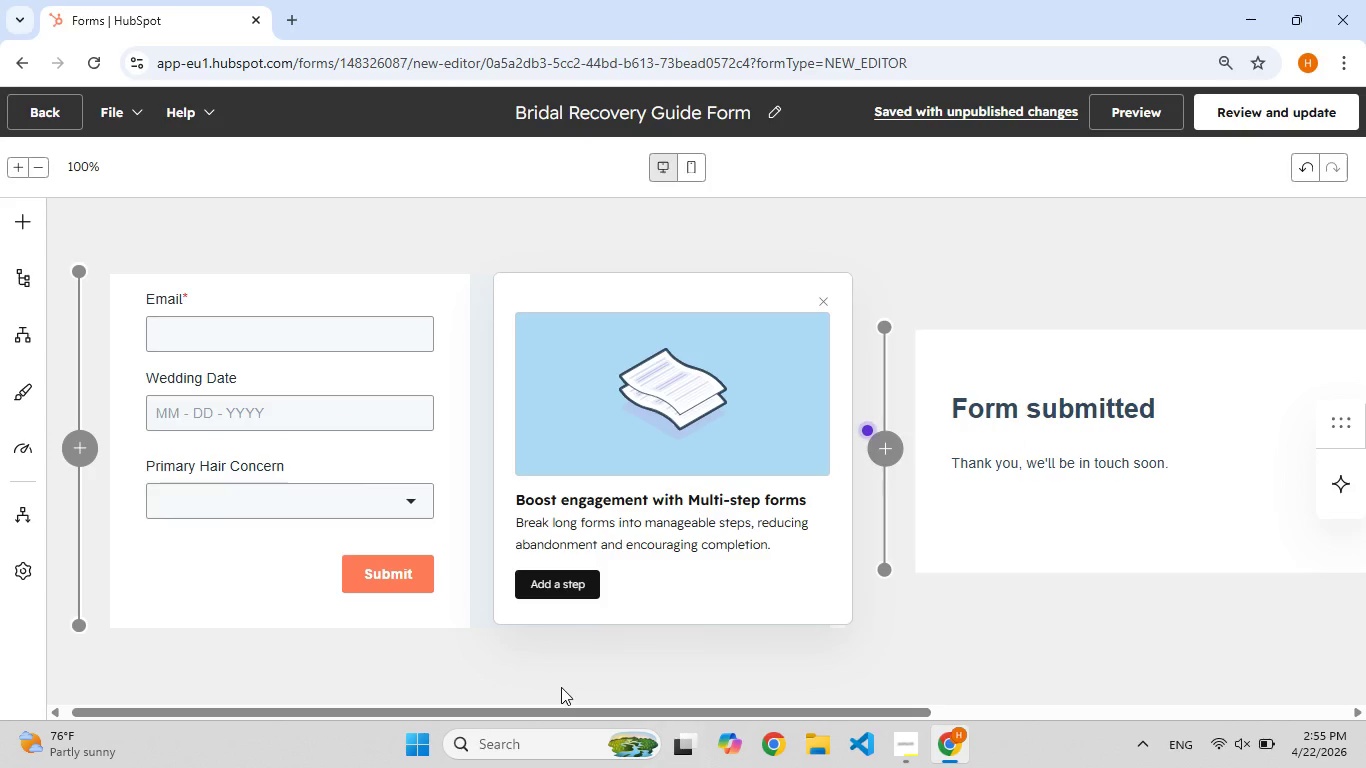 
left_click([561, 687])
 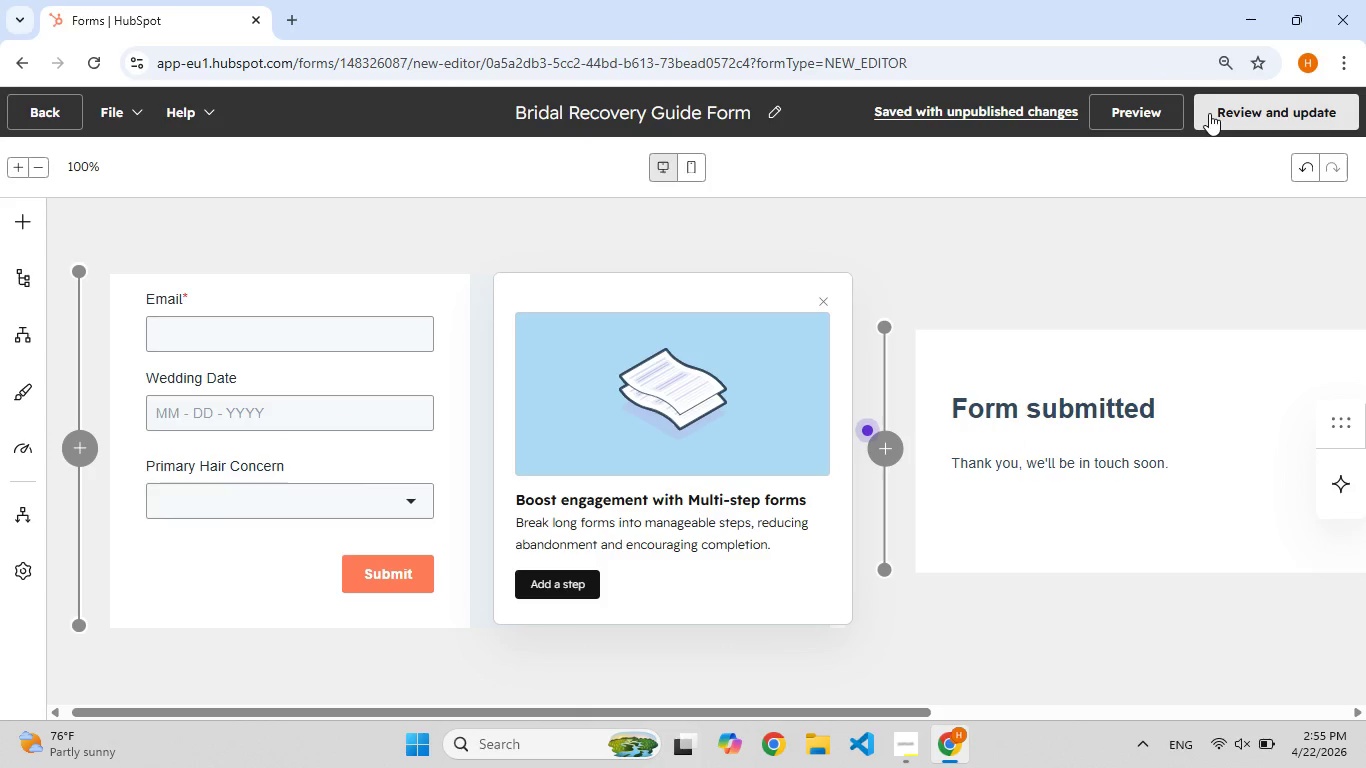 
wait(6.75)
 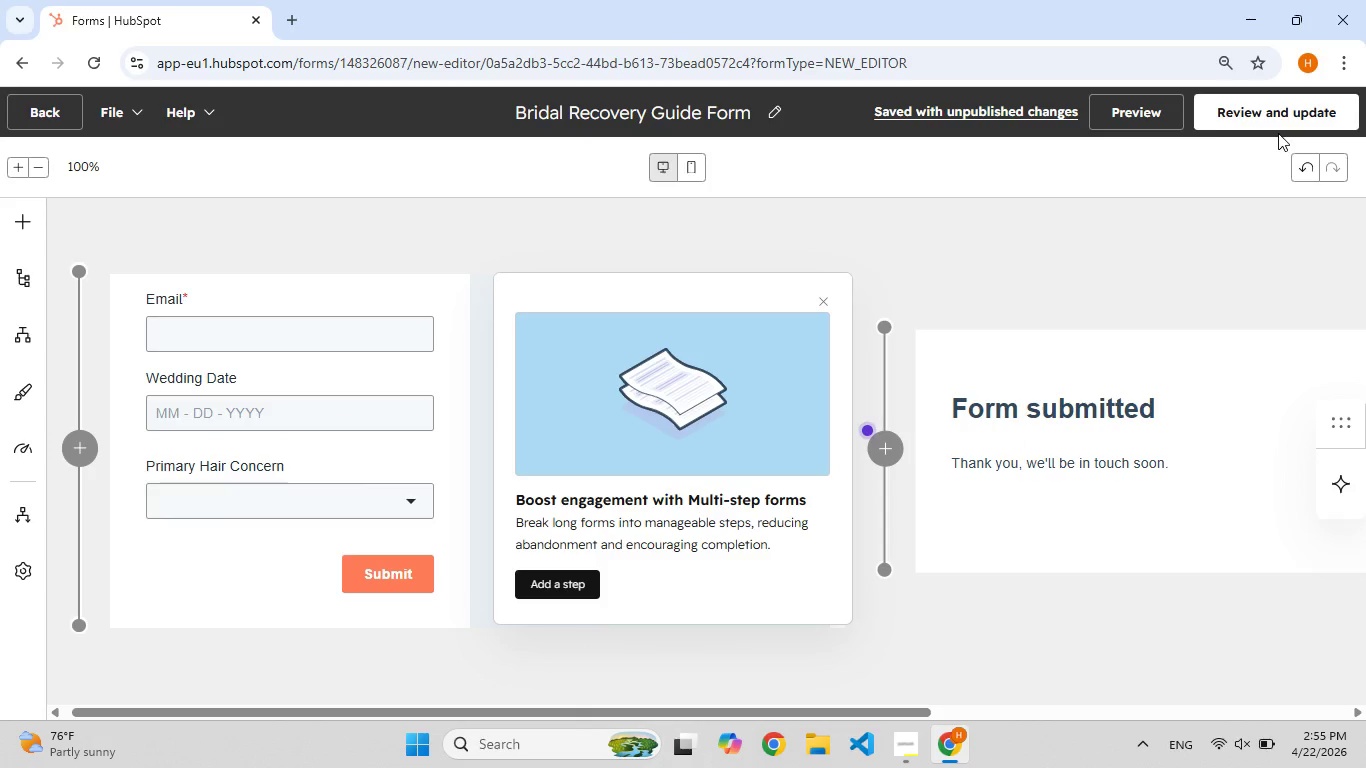 
left_click([1018, 113])
 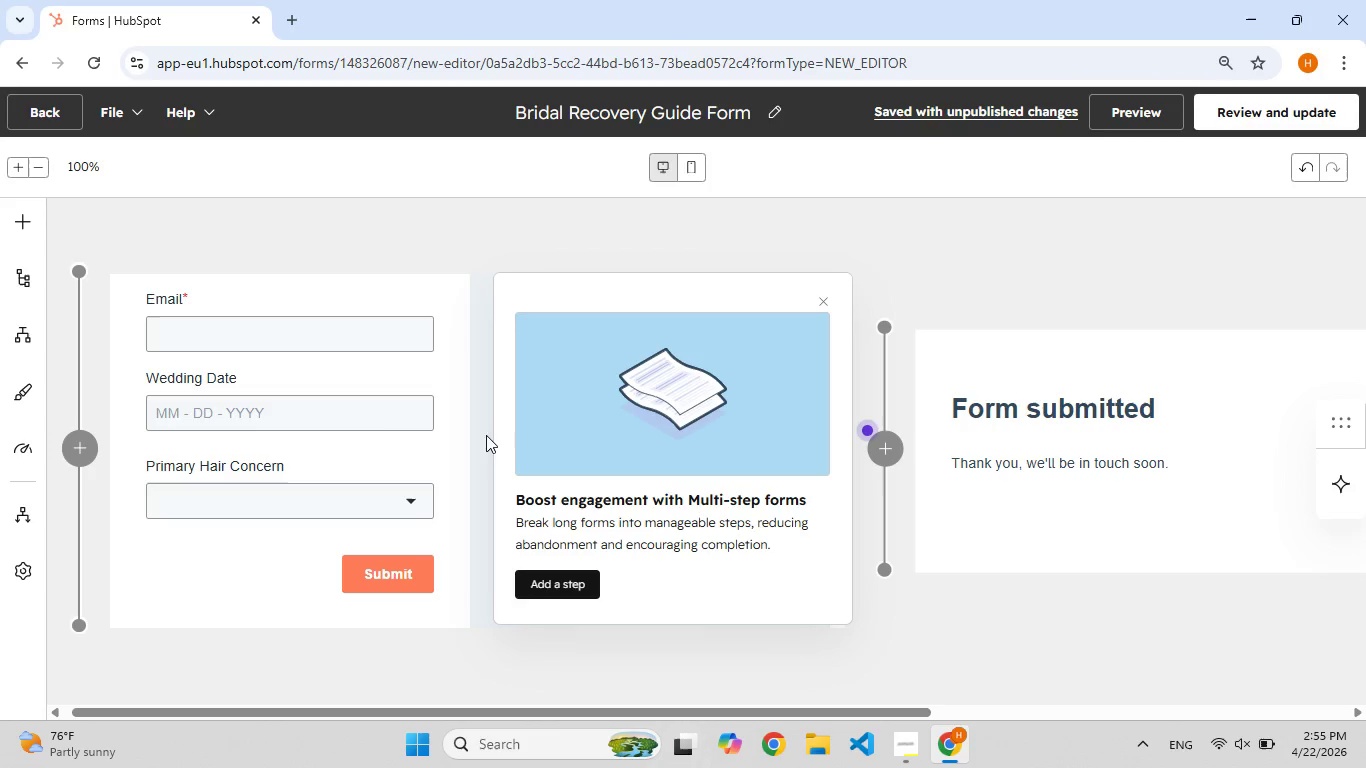 
scroll: coordinate [387, 466], scroll_direction: up, amount: 2.0
 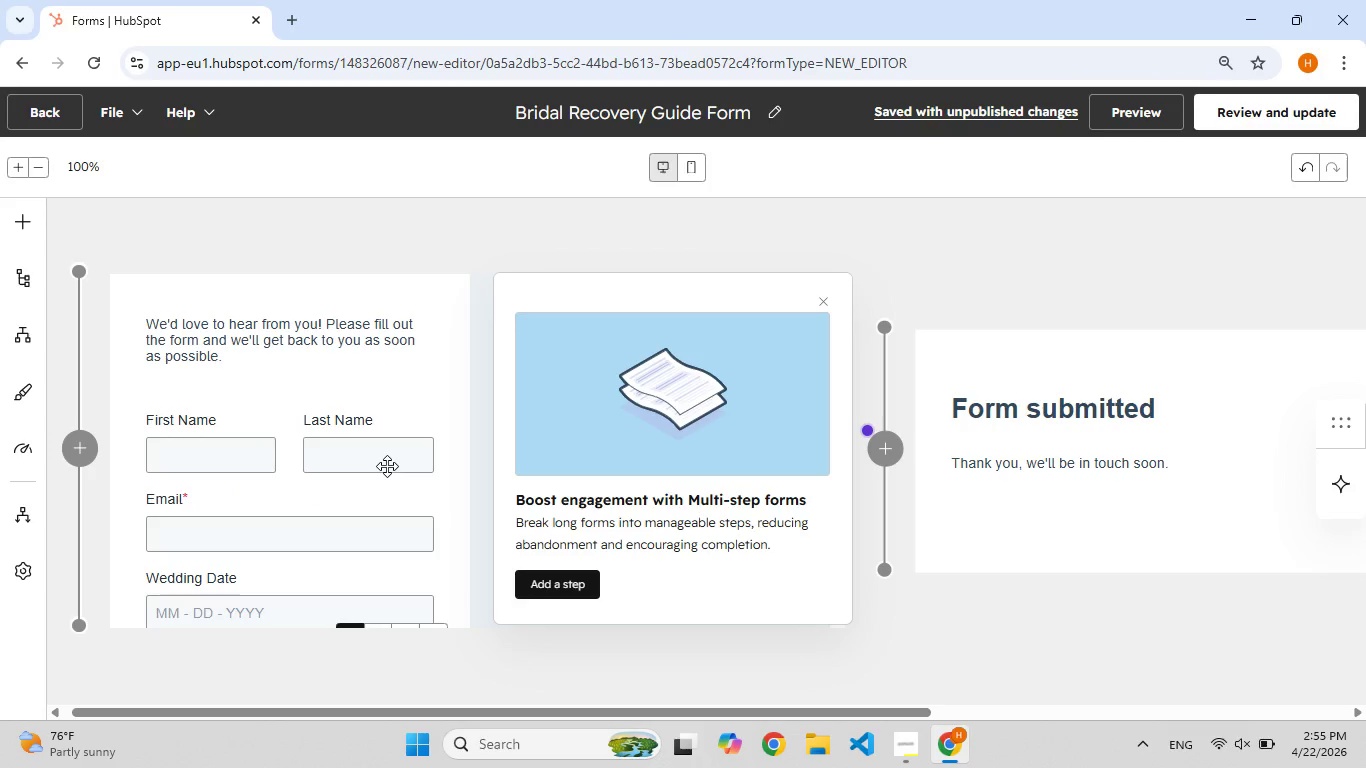 
scroll: coordinate [387, 466], scroll_direction: down, amount: 4.0
 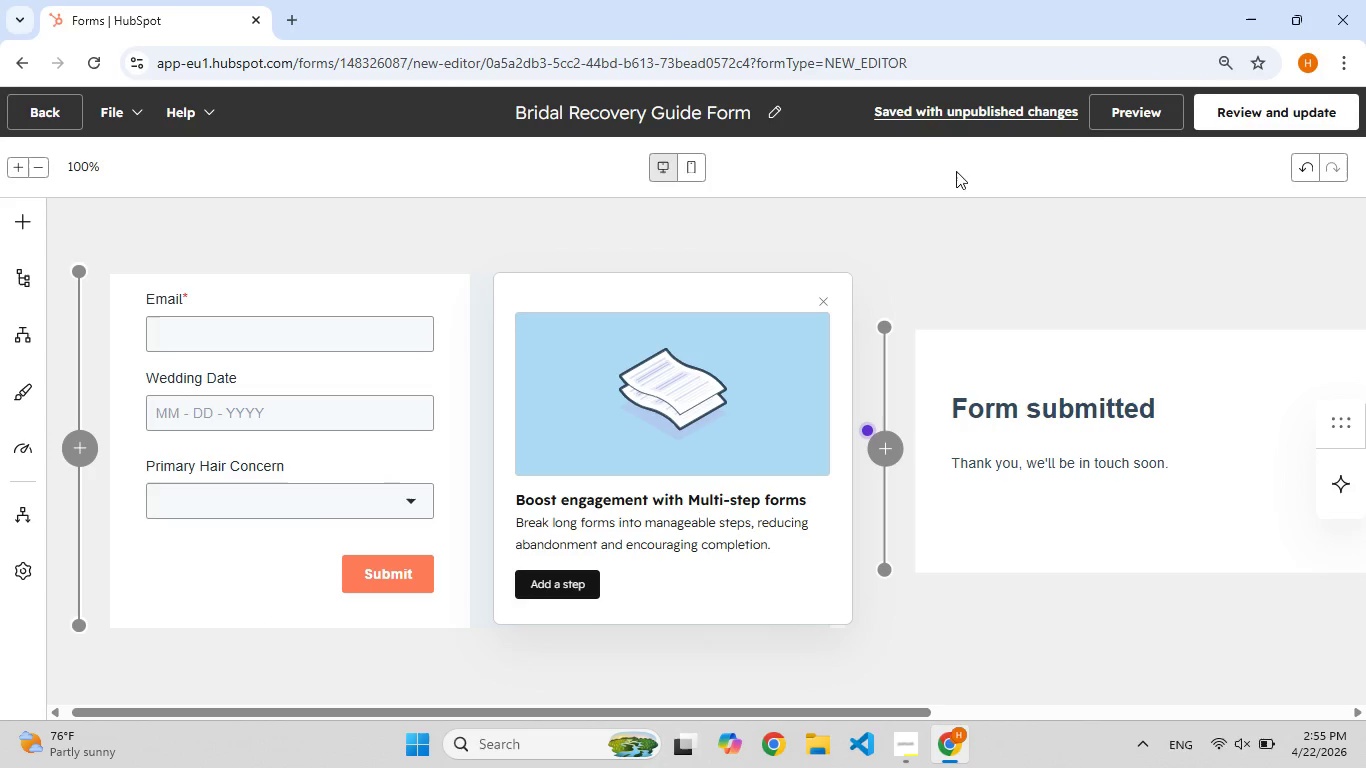 
left_click([931, 110])
 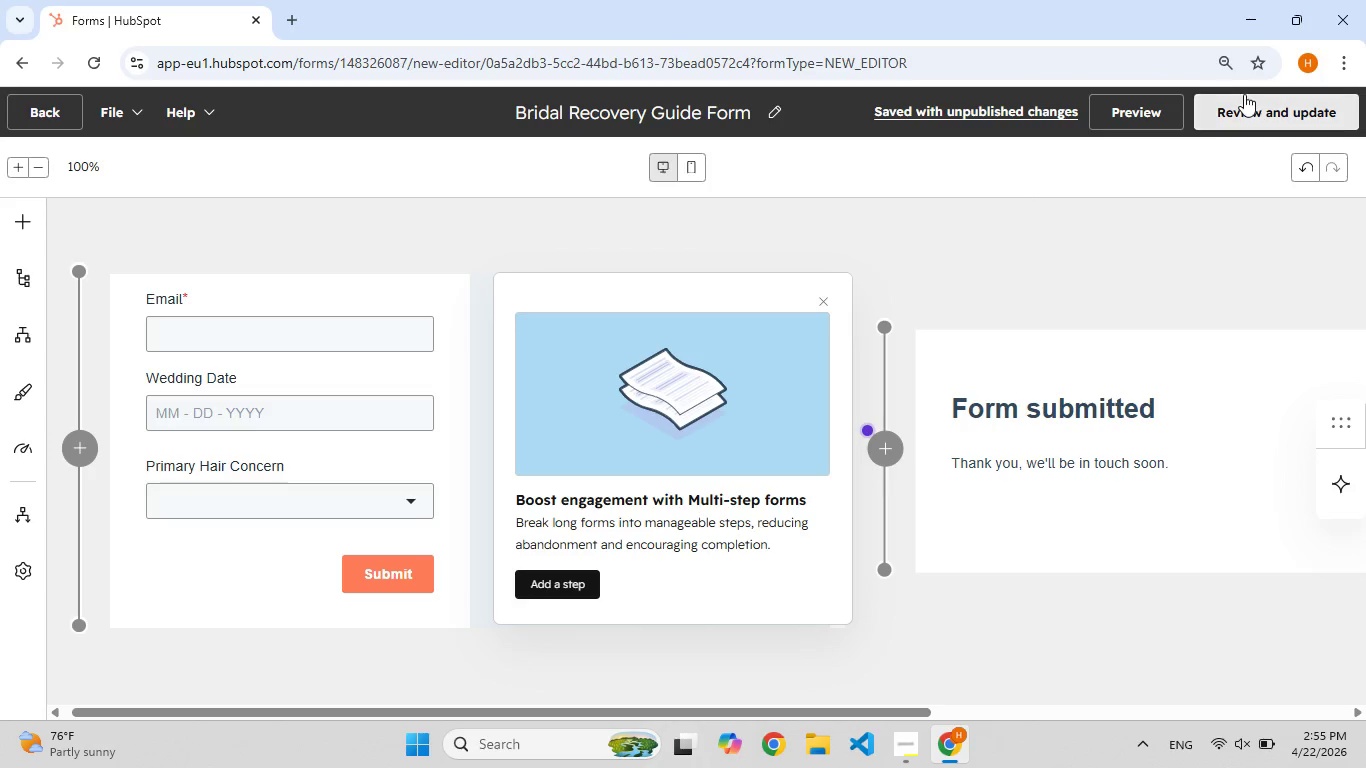 
left_click([1244, 116])
 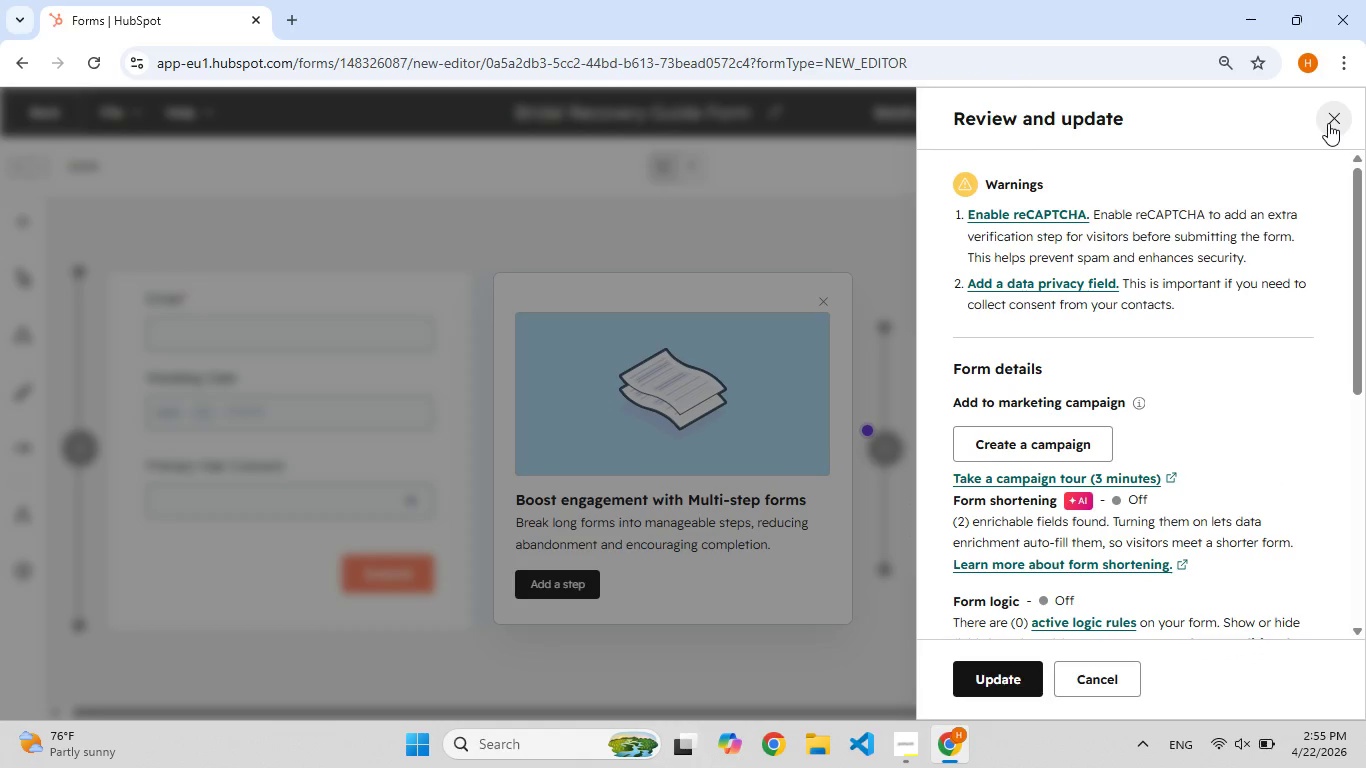 
scroll: coordinate [1122, 355], scroll_direction: down, amount: 5.0
 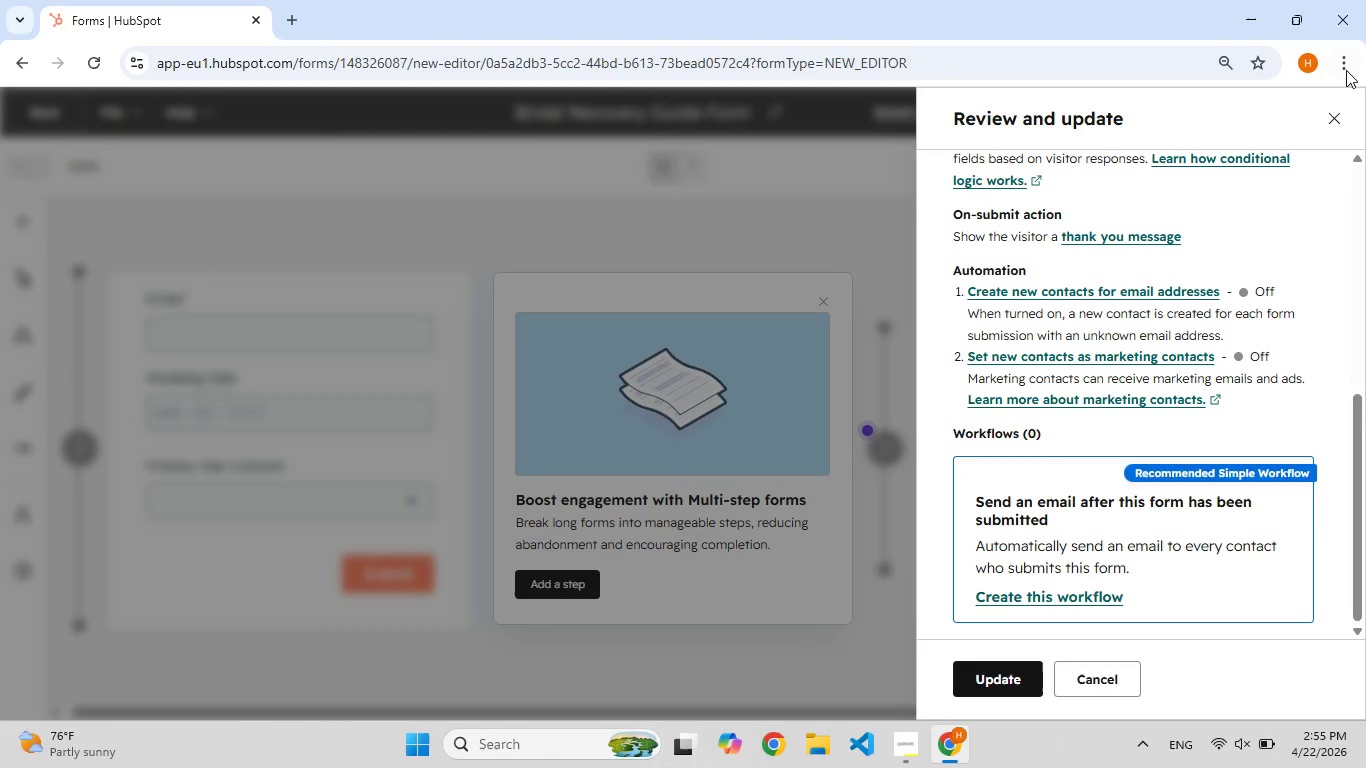 
left_click([1337, 119])
 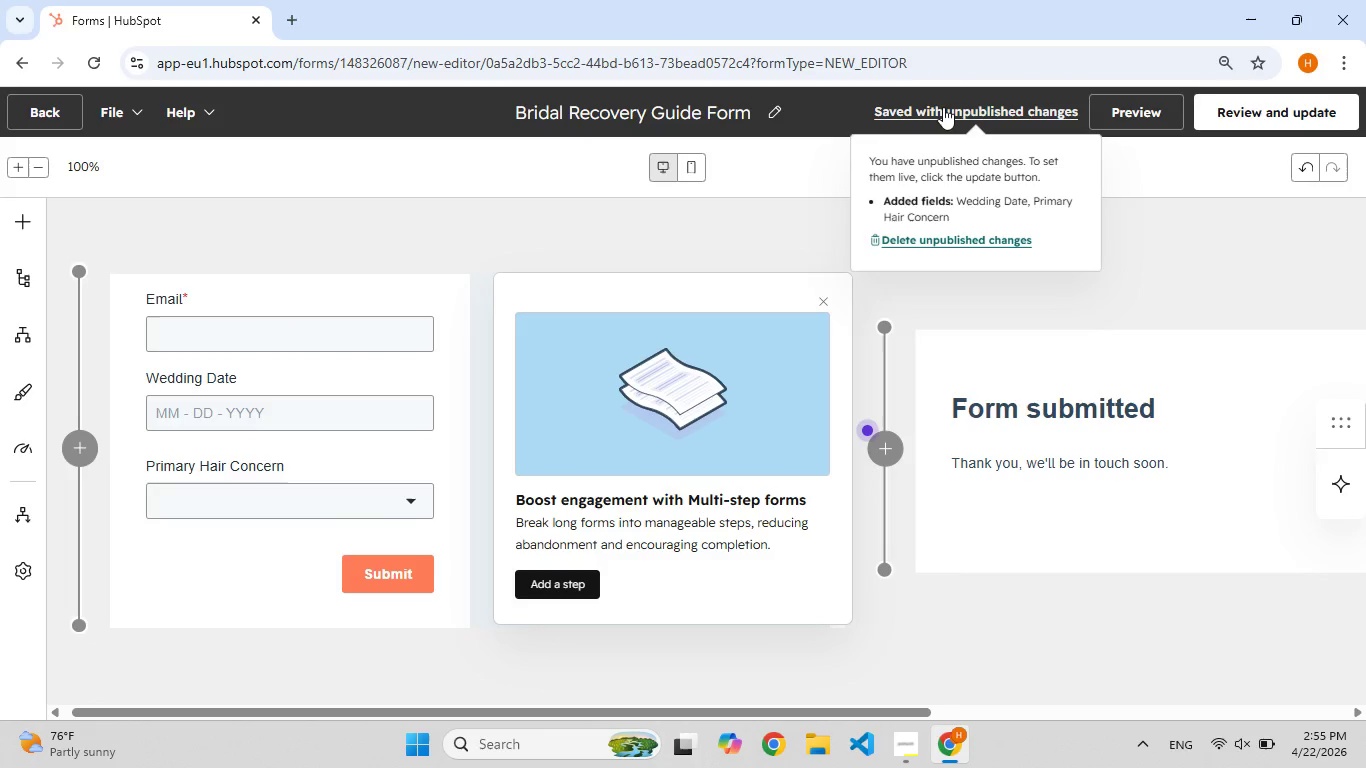 
left_click([943, 107])
 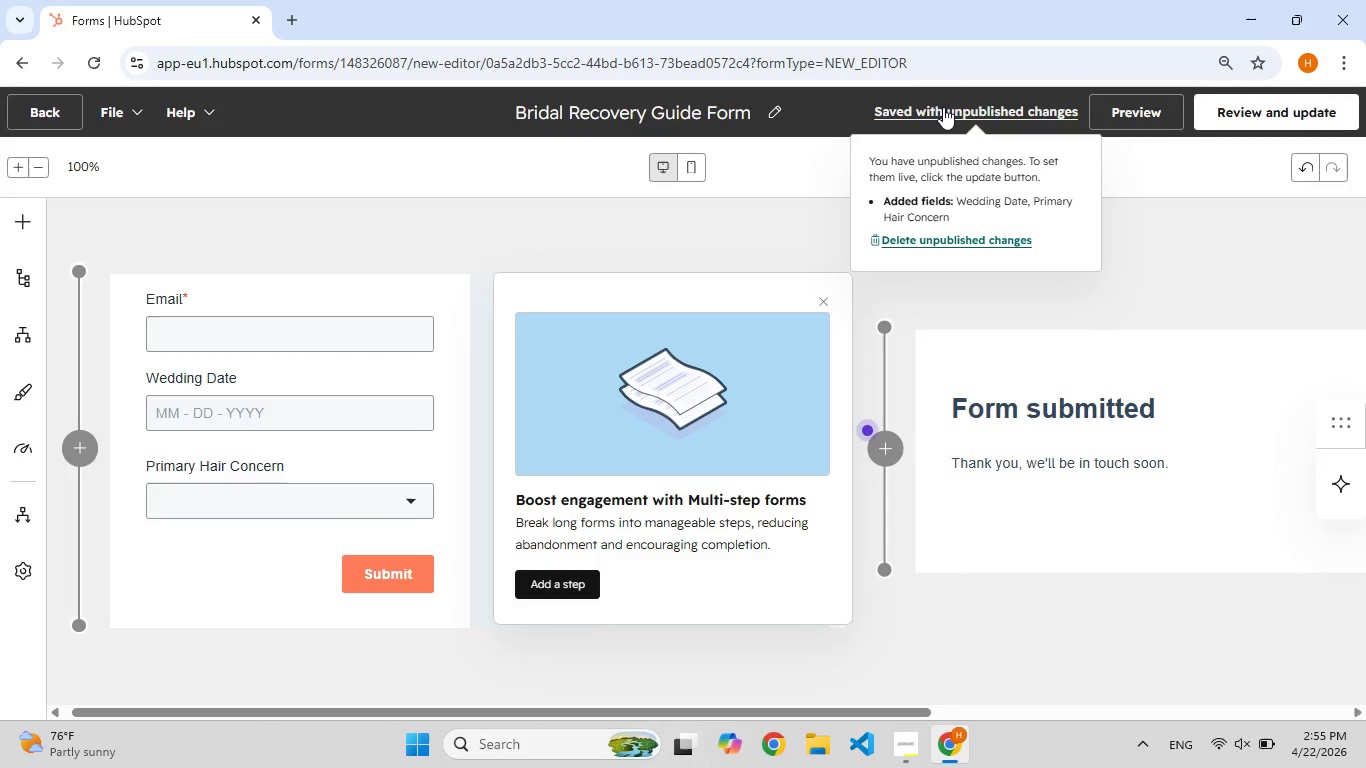 
double_click([943, 107])
 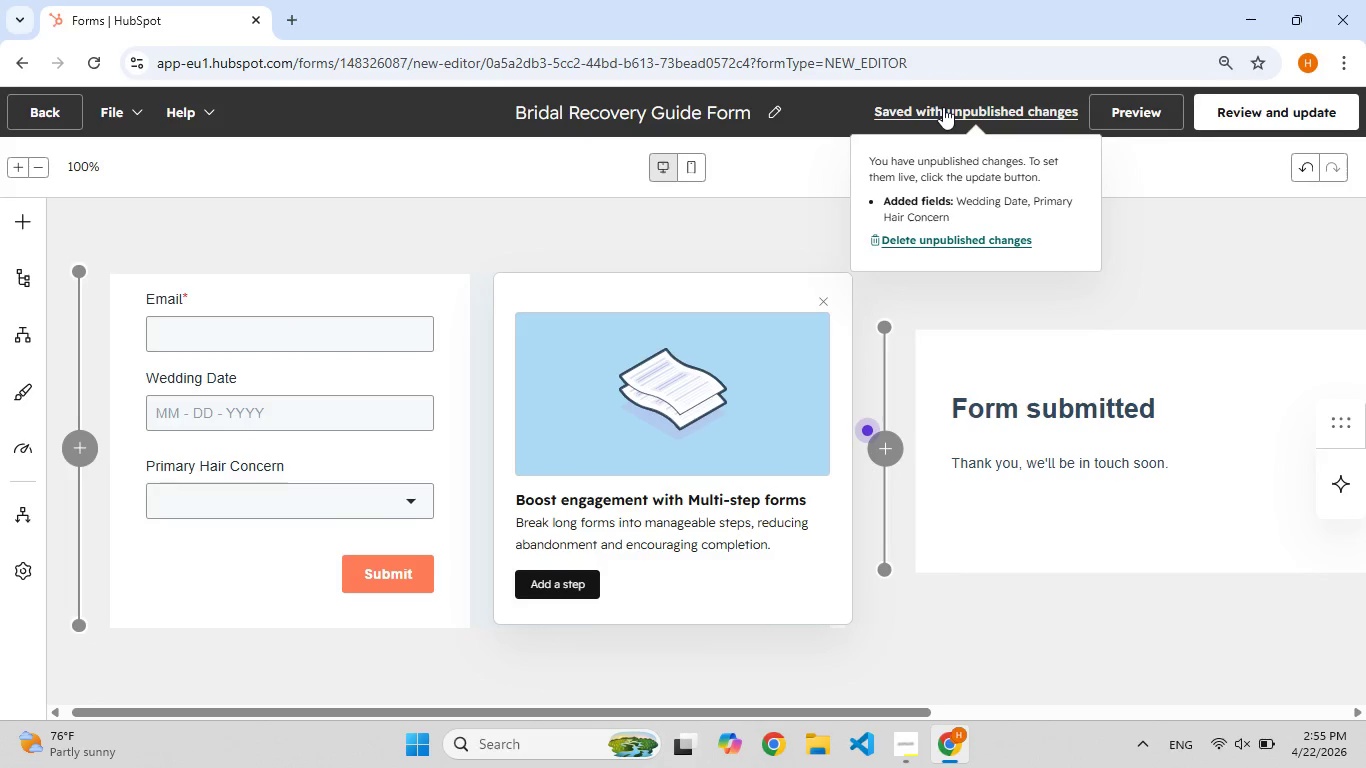 
triple_click([943, 107])
 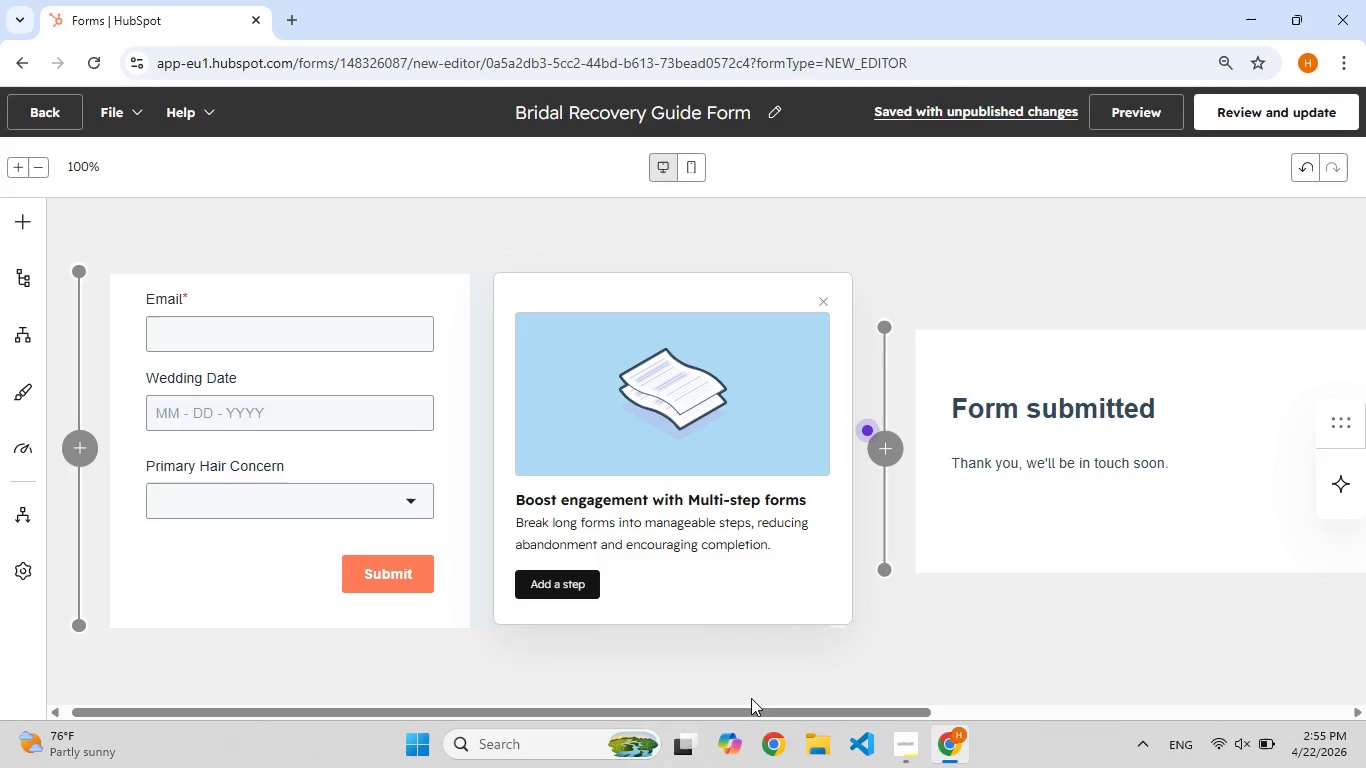 
left_click_drag(start_coordinate=[754, 707], to_coordinate=[659, 708])
 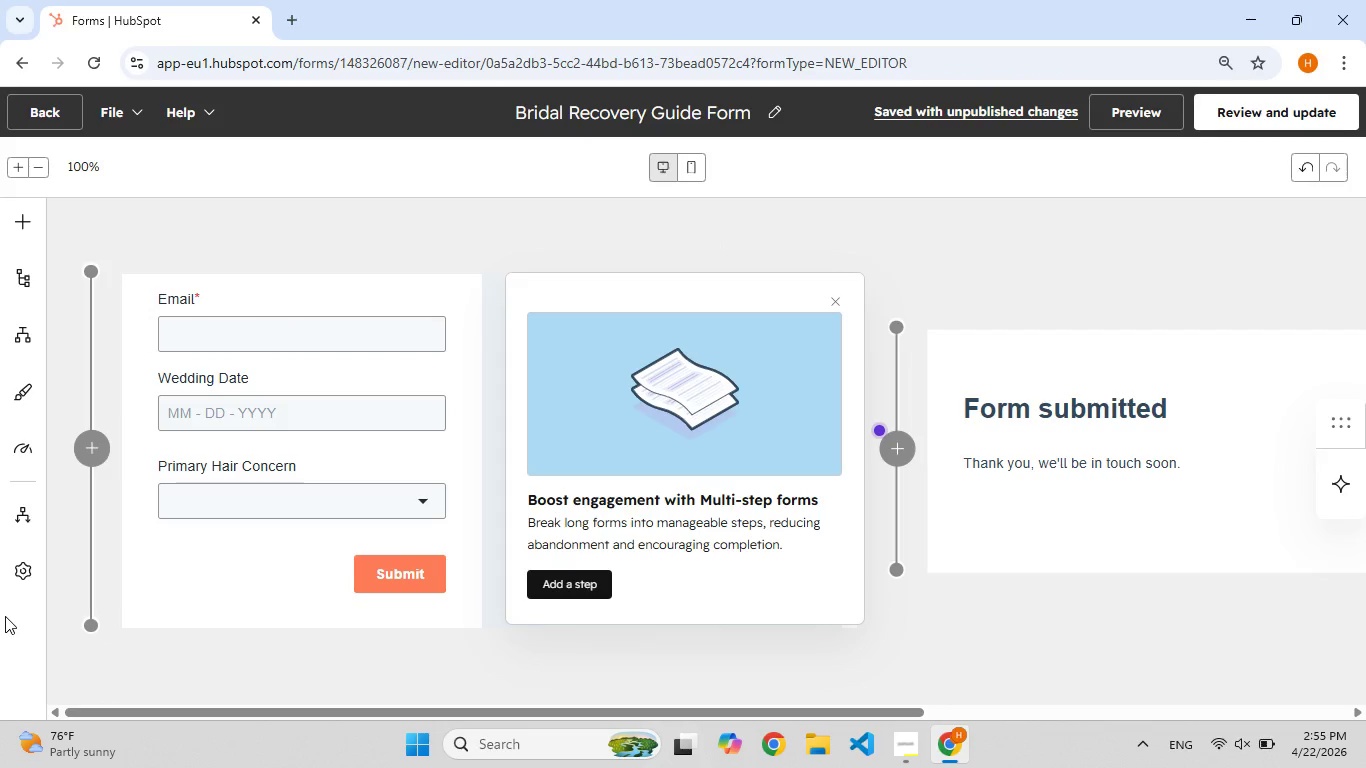 
left_click([19, 575])
 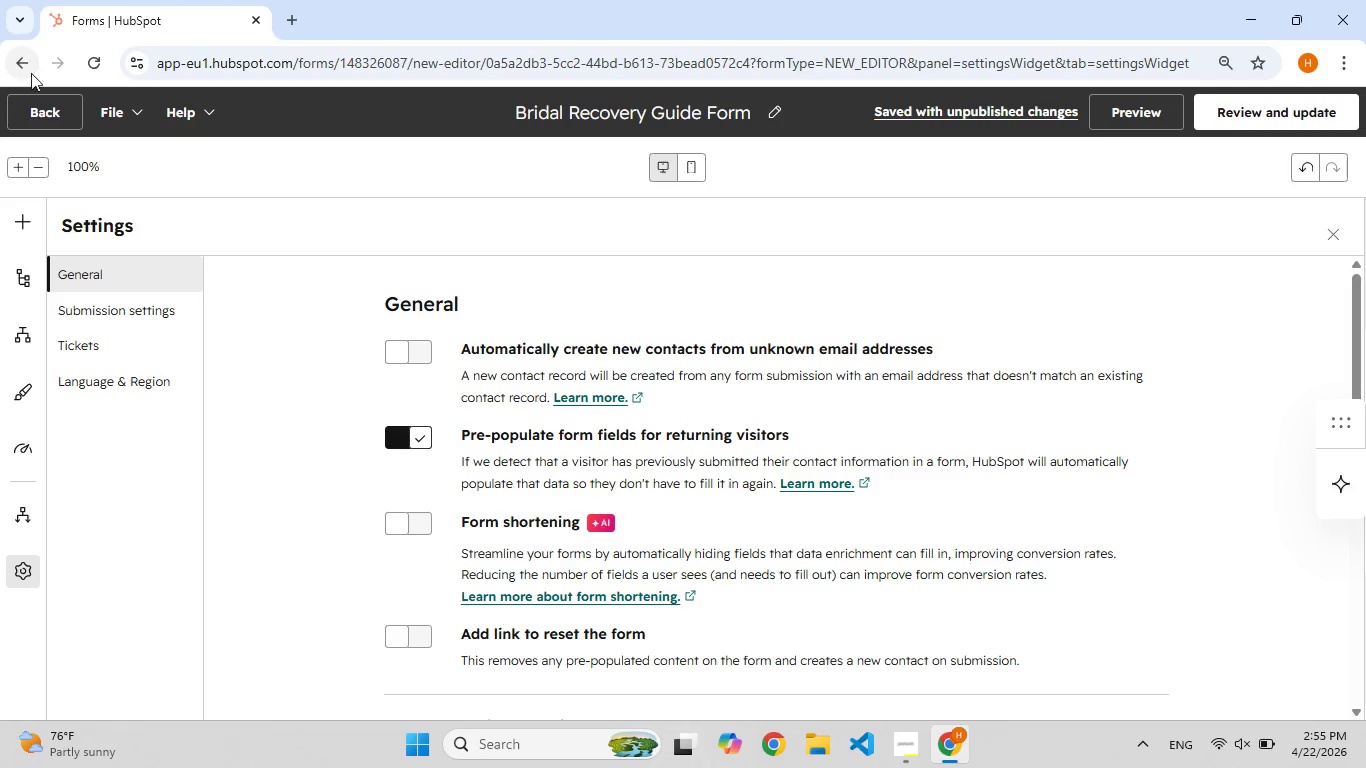 
left_click([50, 122])
 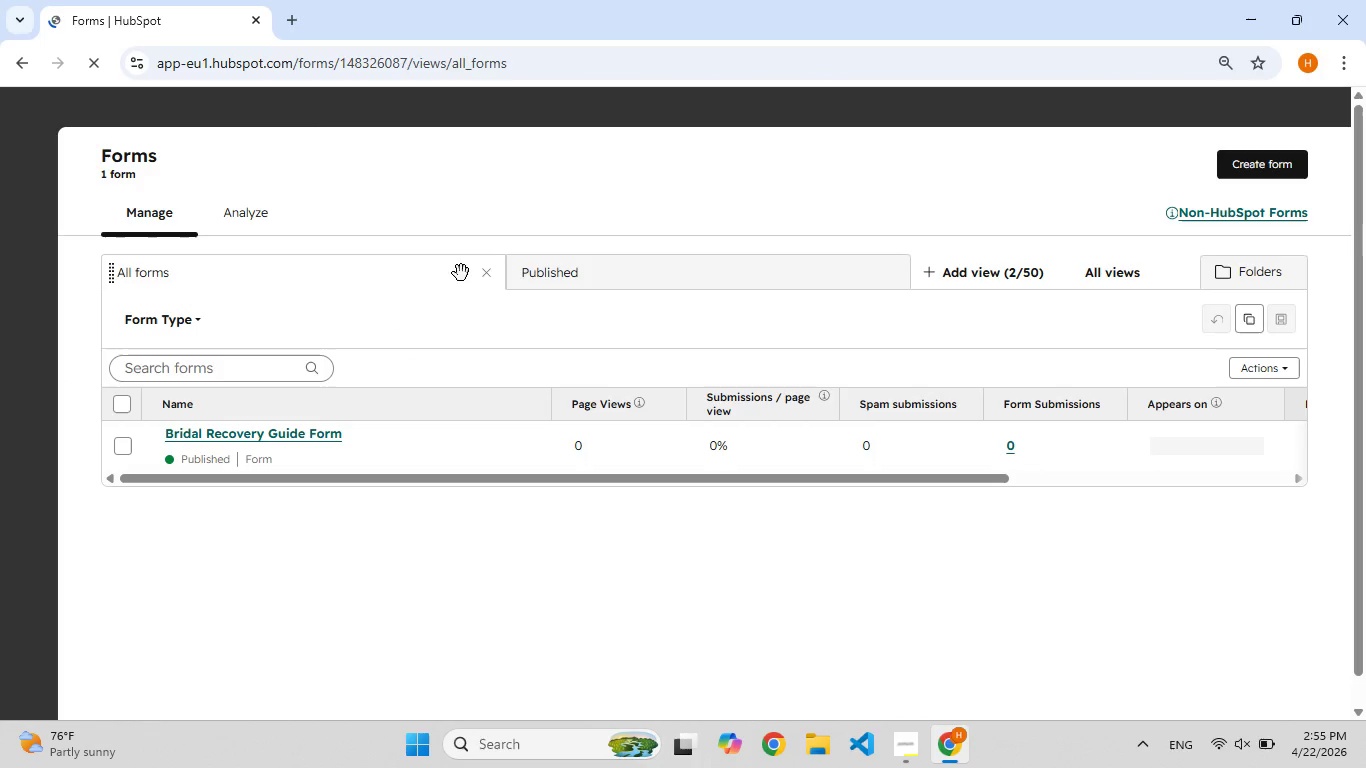 
wait(7.45)
 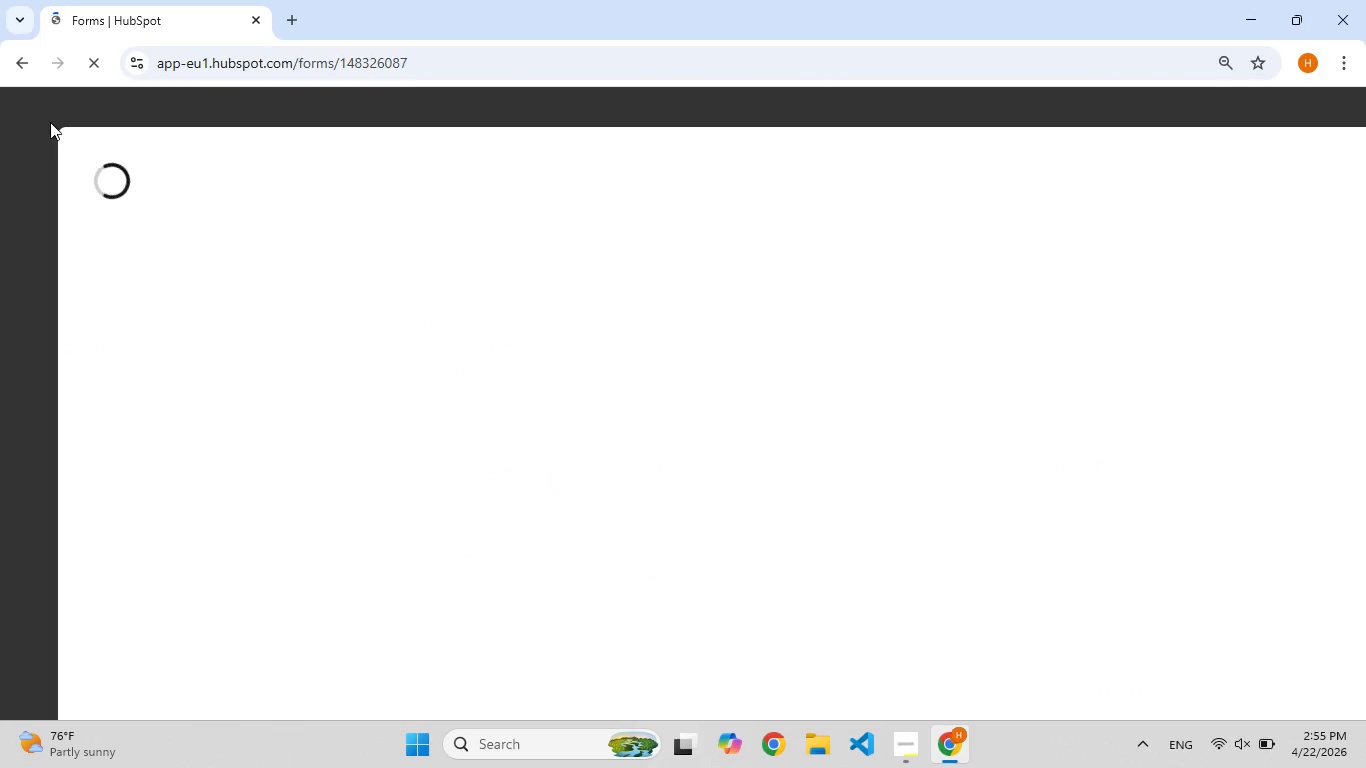 
left_click([266, 428])
 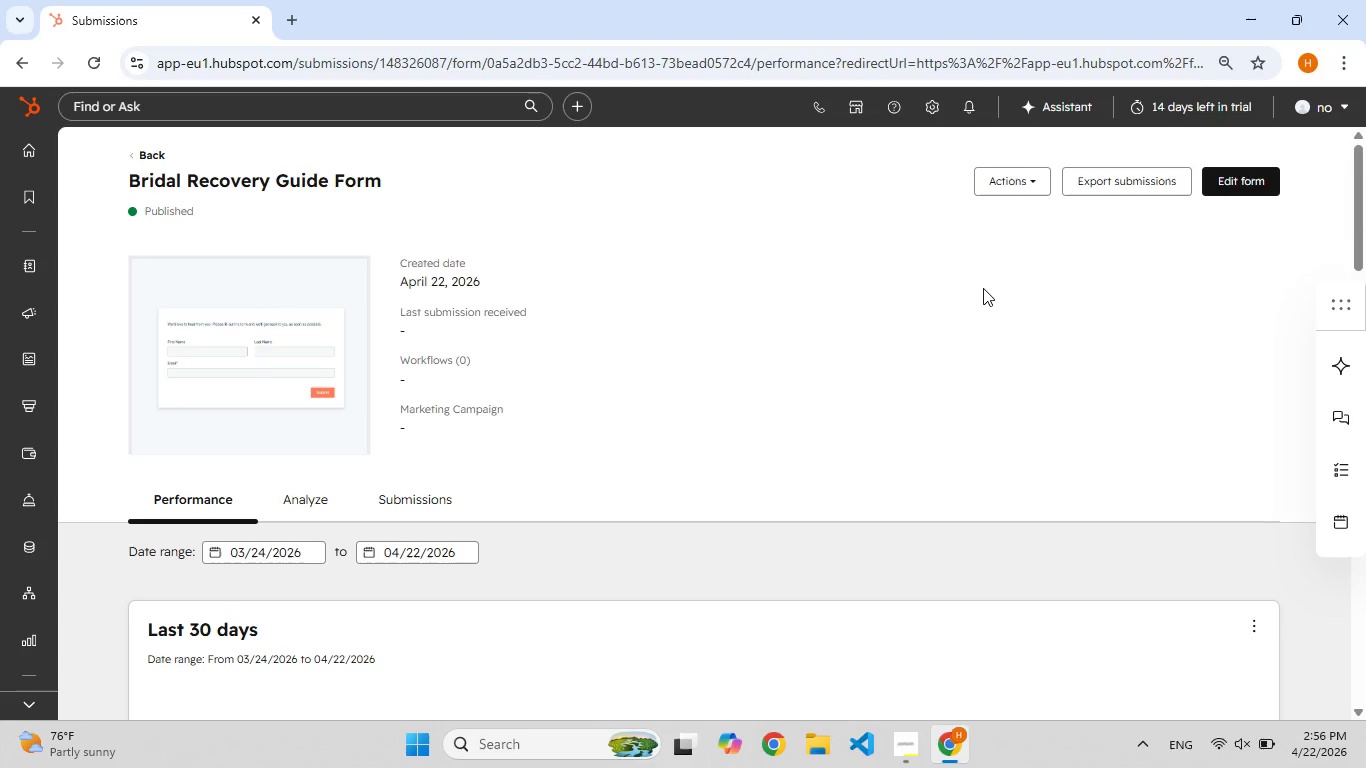 
wait(30.33)
 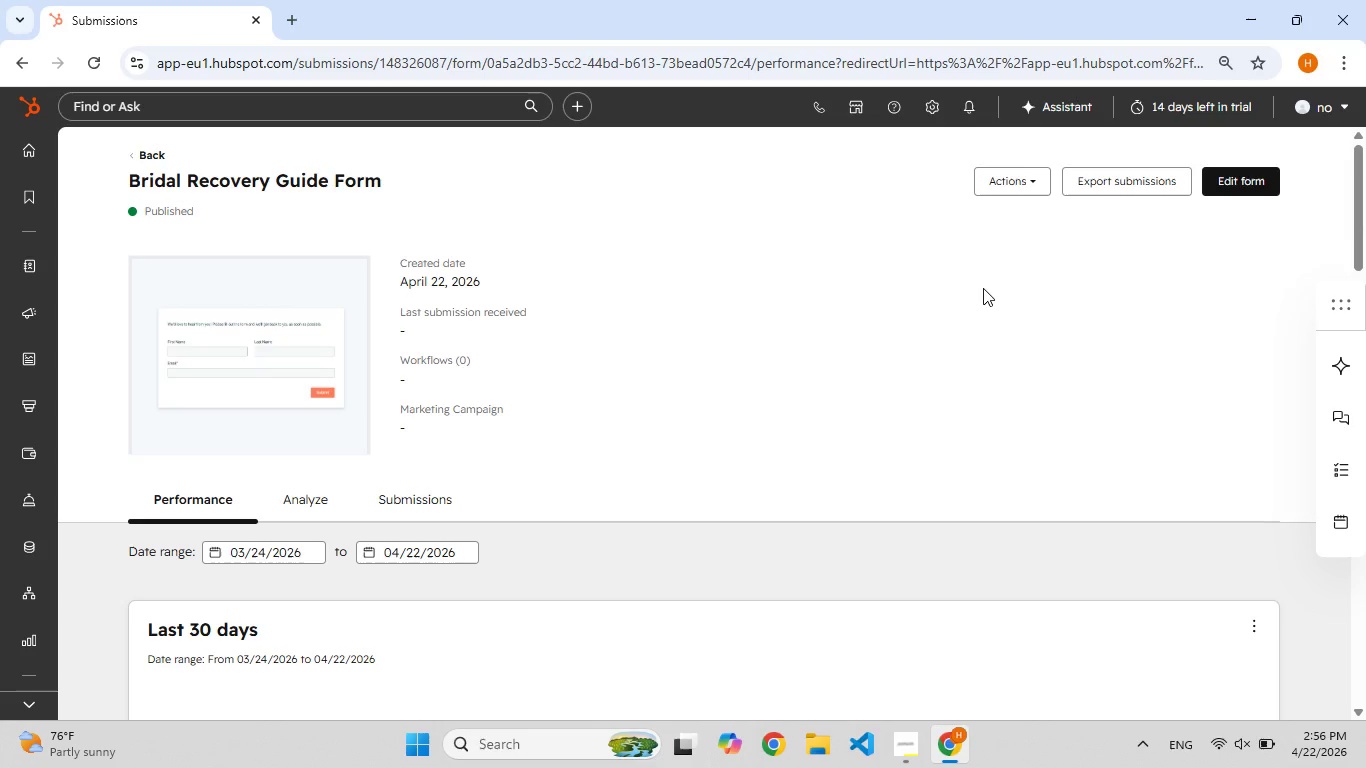 
scroll: coordinate [306, 387], scroll_direction: up, amount: 1.0
 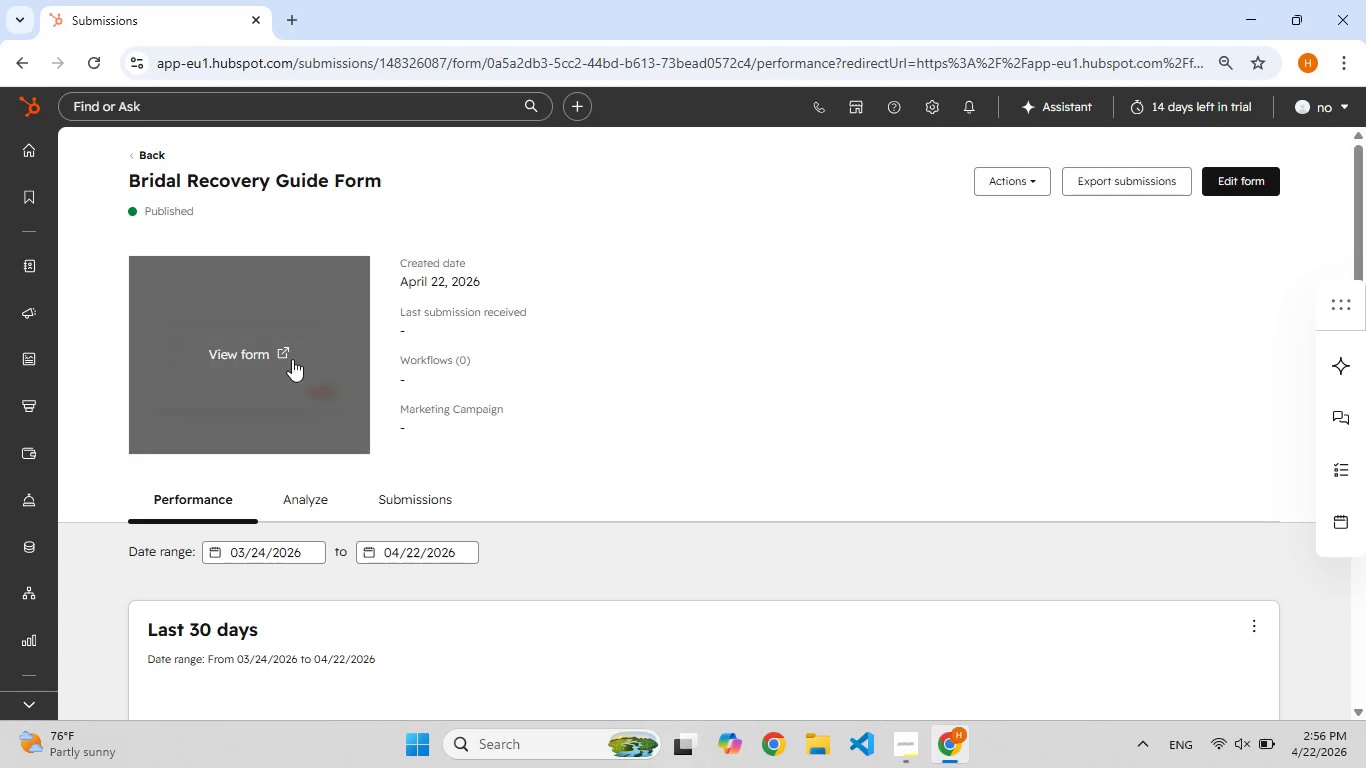 
left_click([292, 359])
 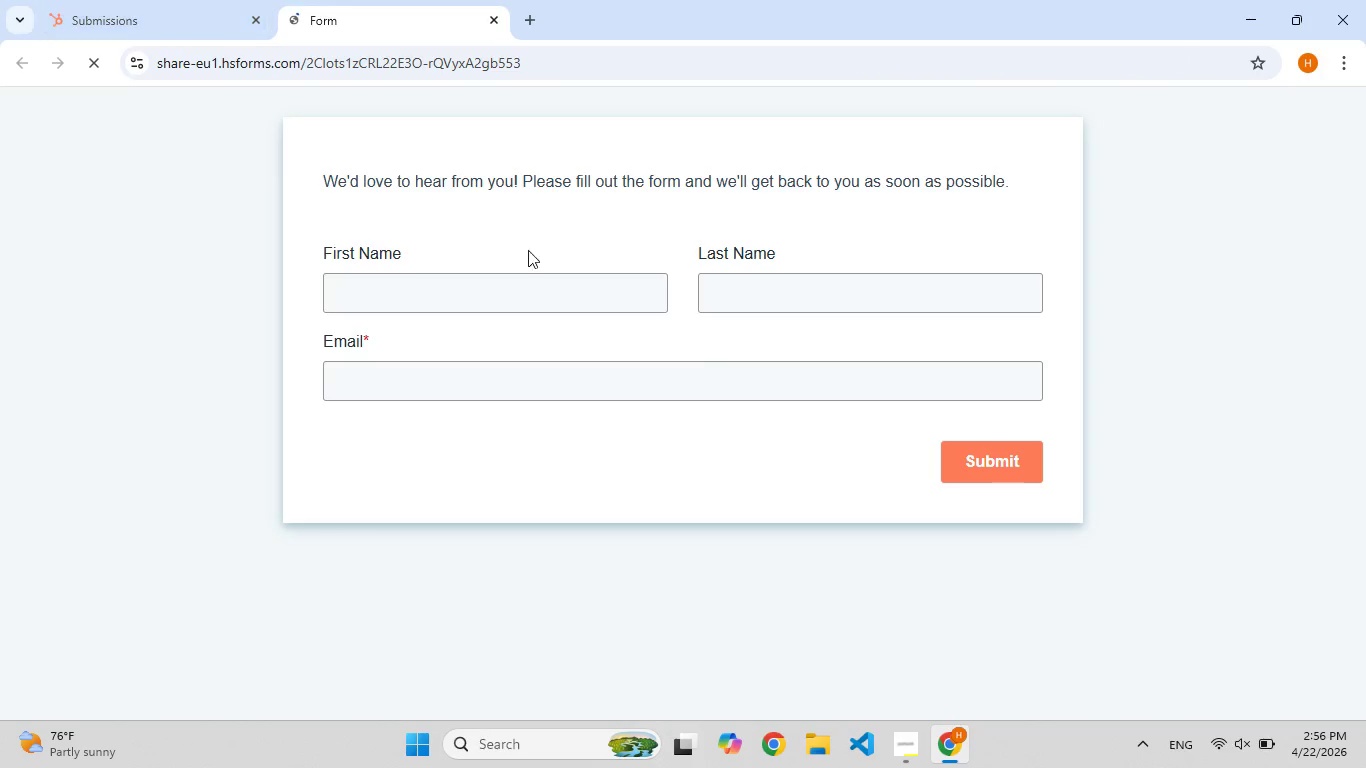 
scroll: coordinate [723, 356], scroll_direction: up, amount: 4.0
 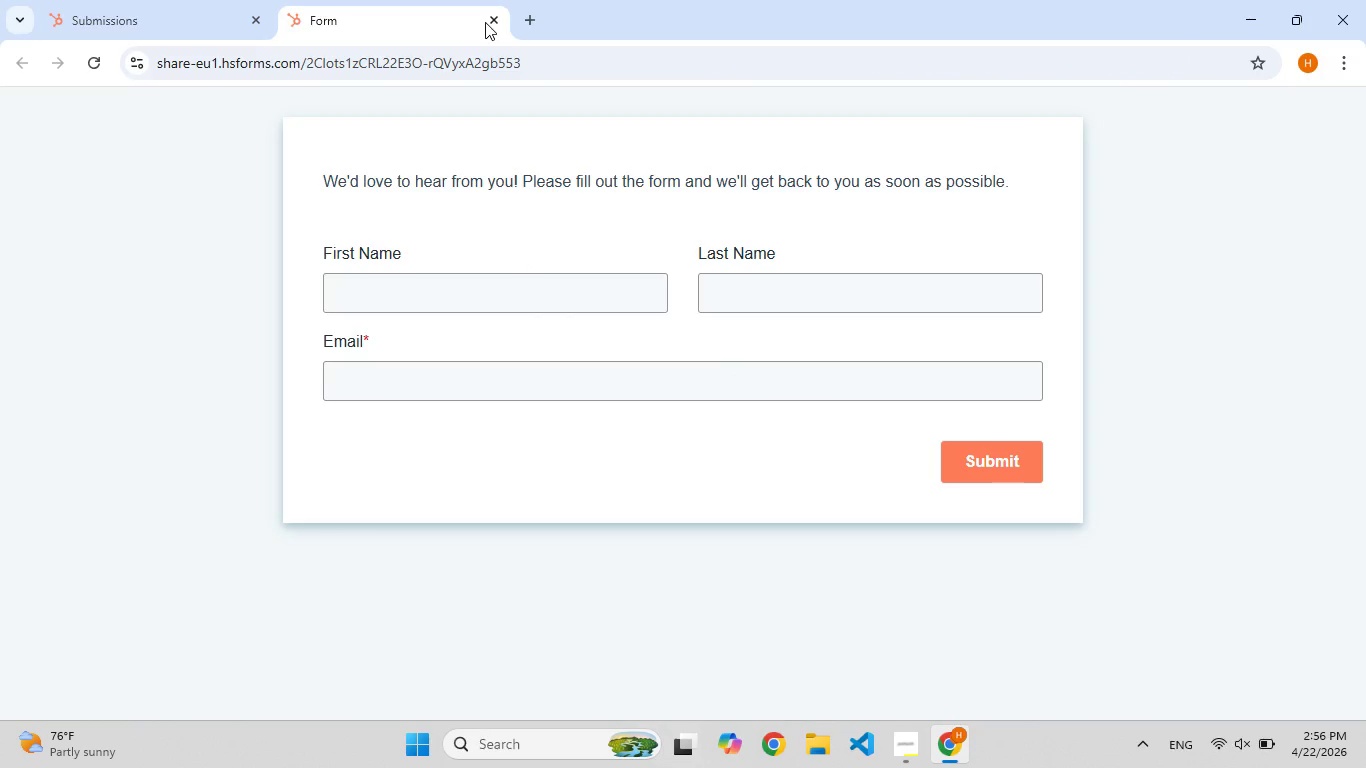 
left_click([488, 20])
 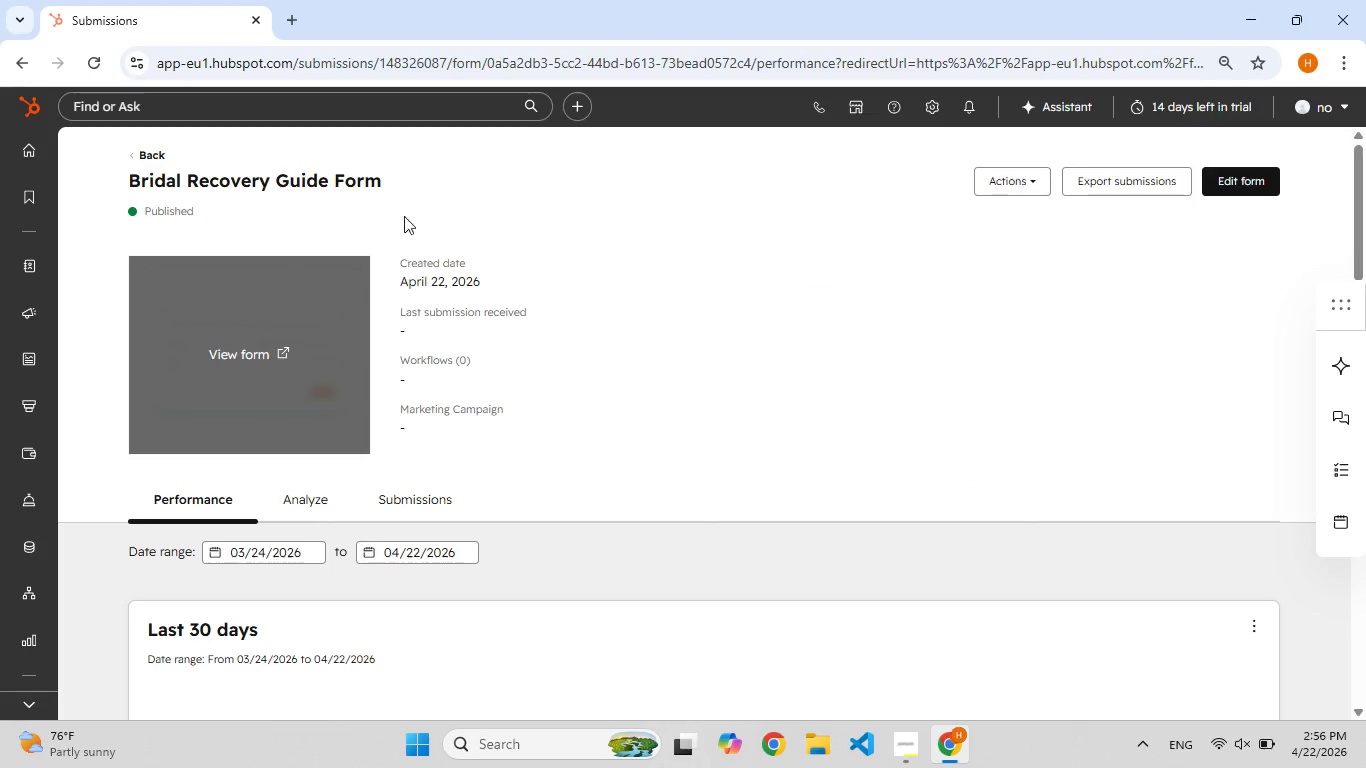 
scroll: coordinate [349, 339], scroll_direction: up, amount: 4.0
 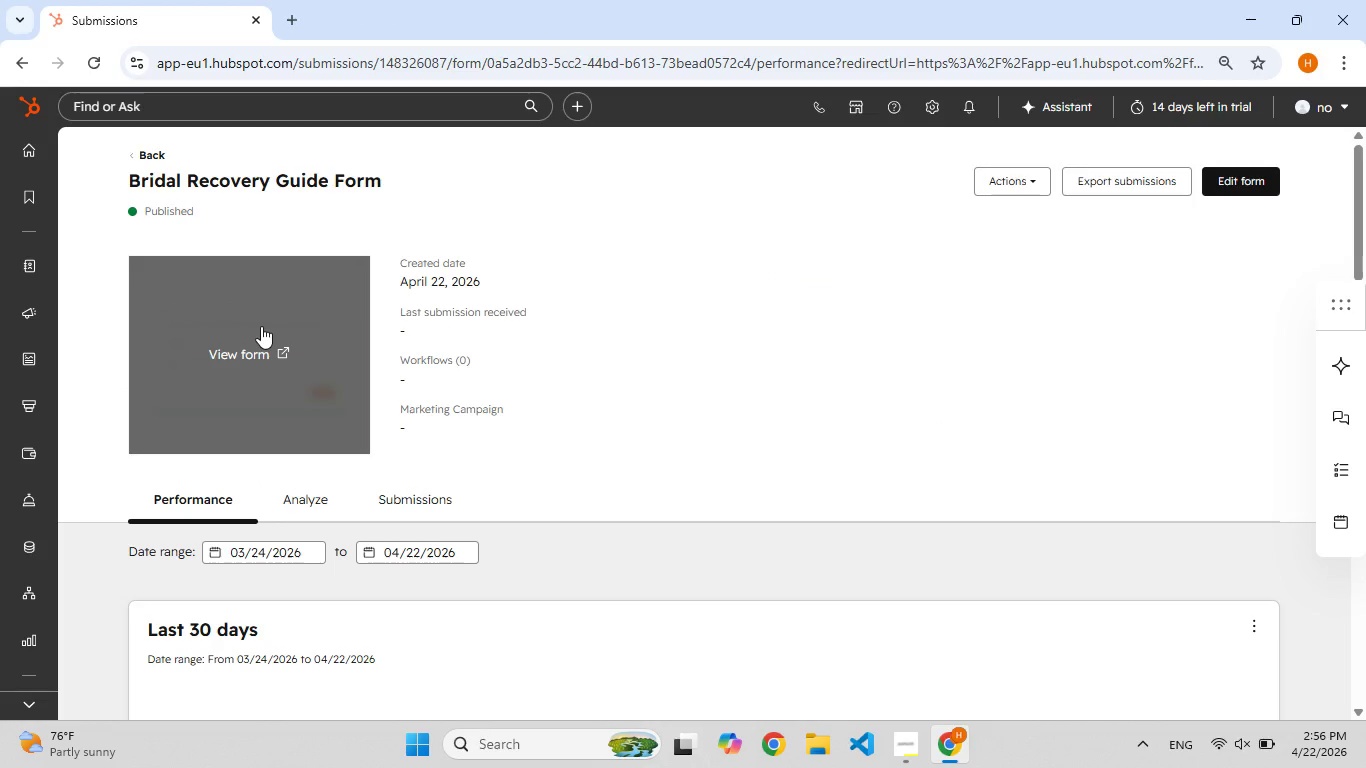 
left_click([261, 326])
 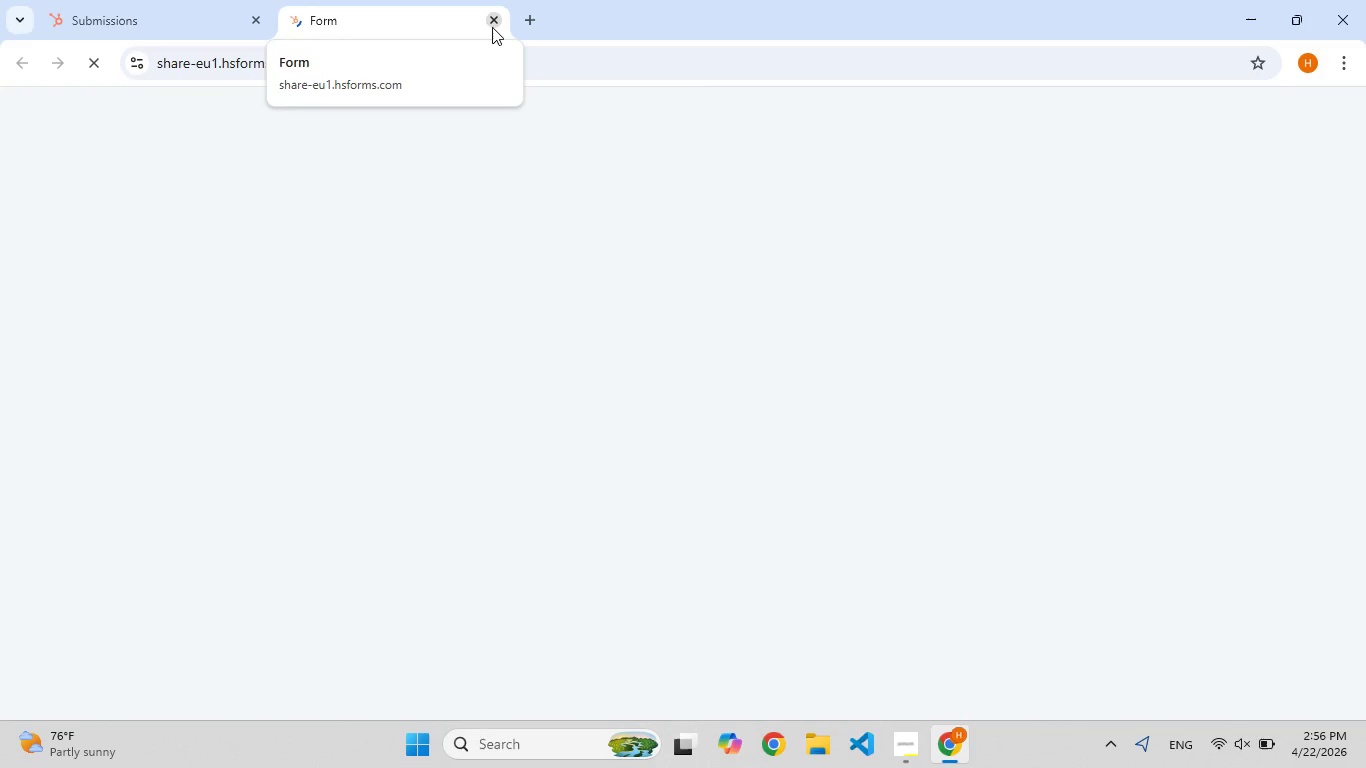 
left_click([492, 27])
 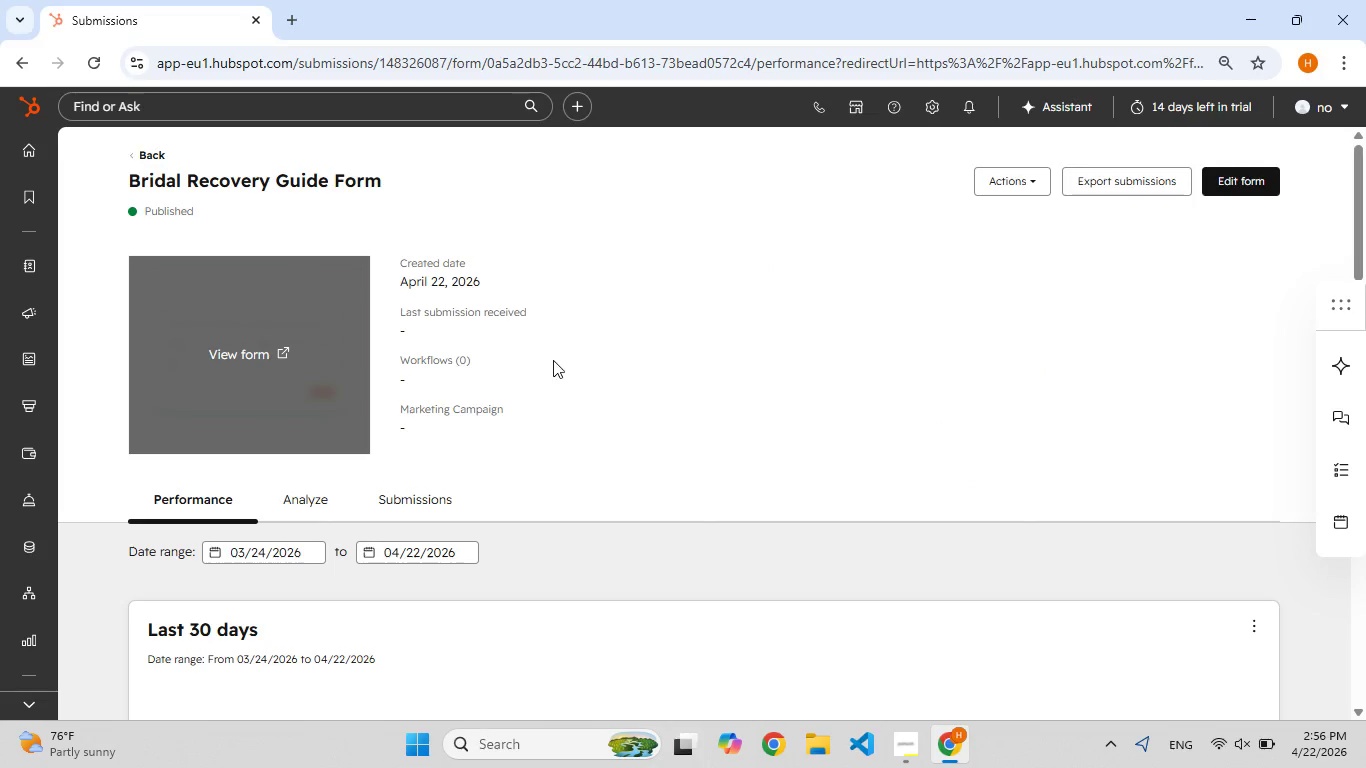 
scroll: coordinate [554, 358], scroll_direction: up, amount: 2.0
 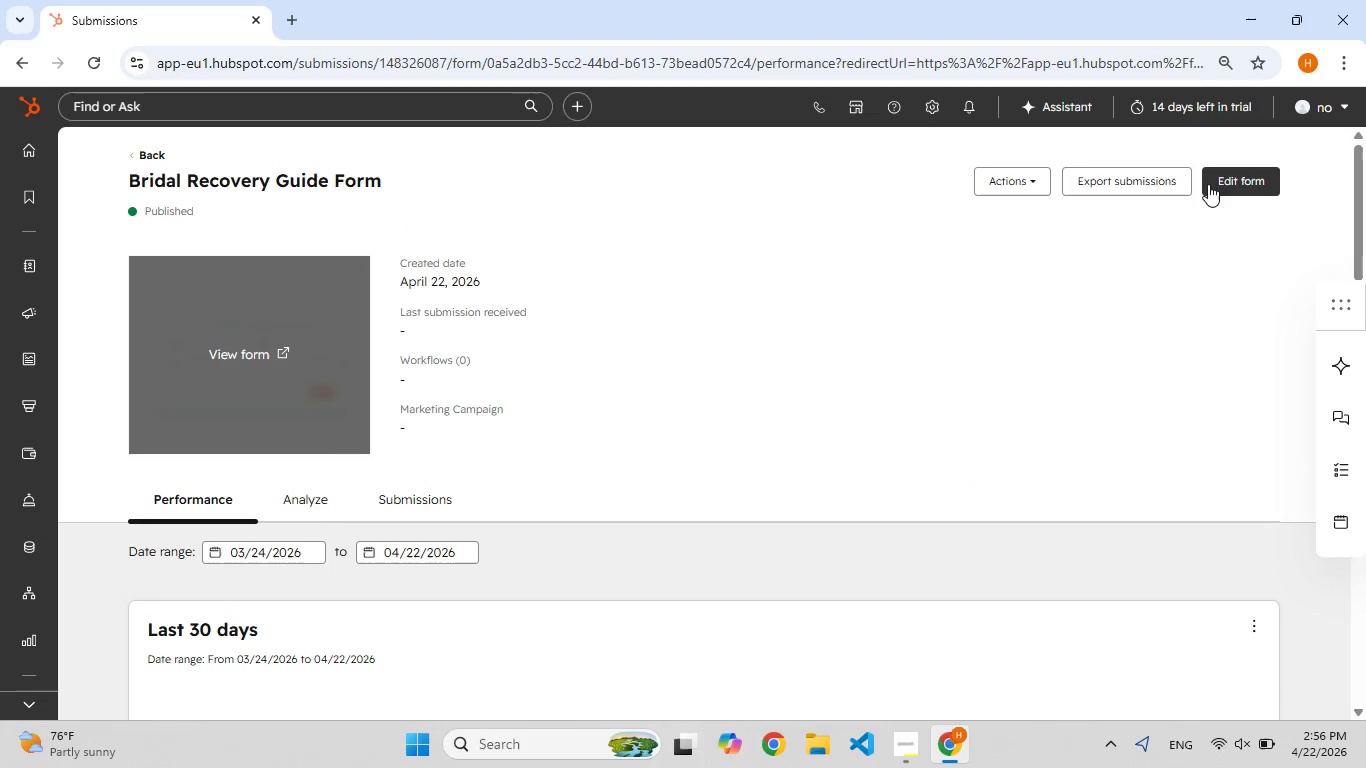 
left_click([1224, 181])
 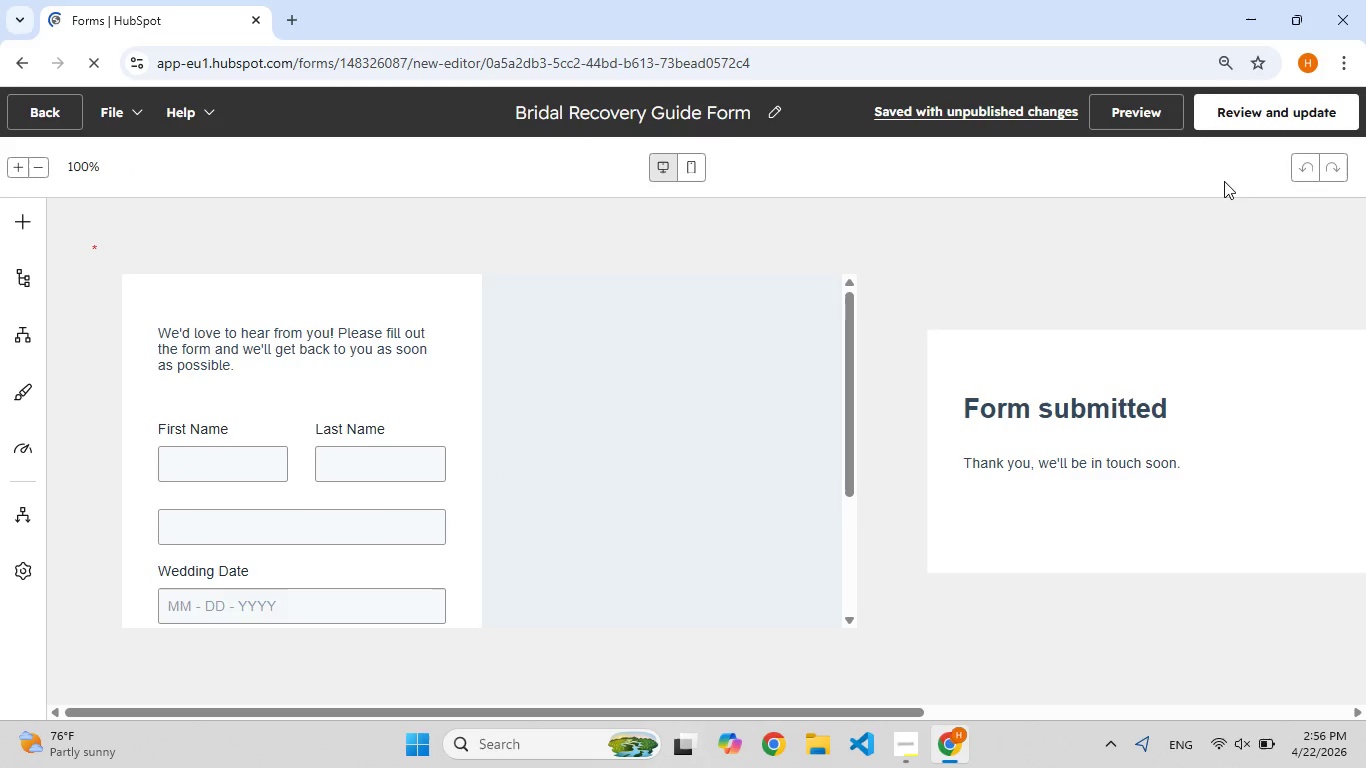 
wait(6.5)
 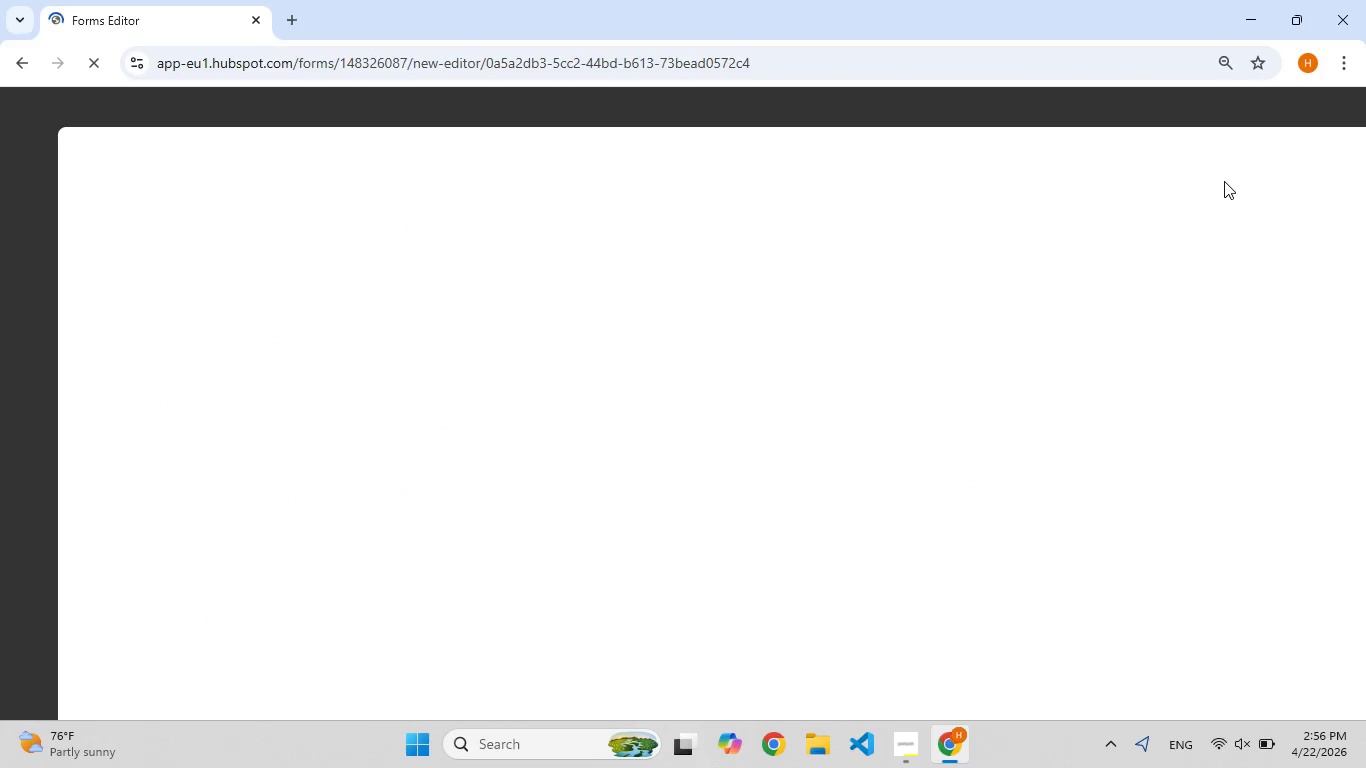 
left_click([25, 227])
 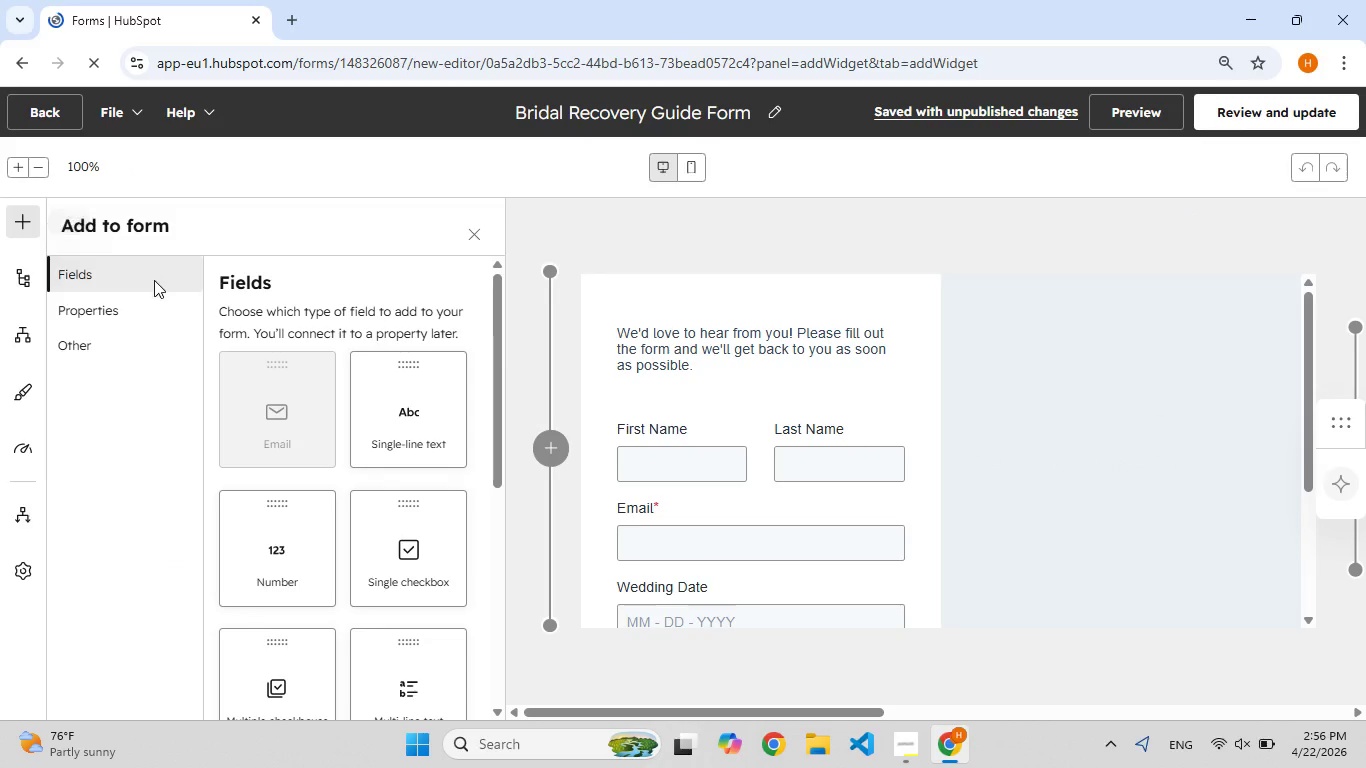 
left_click([149, 316])
 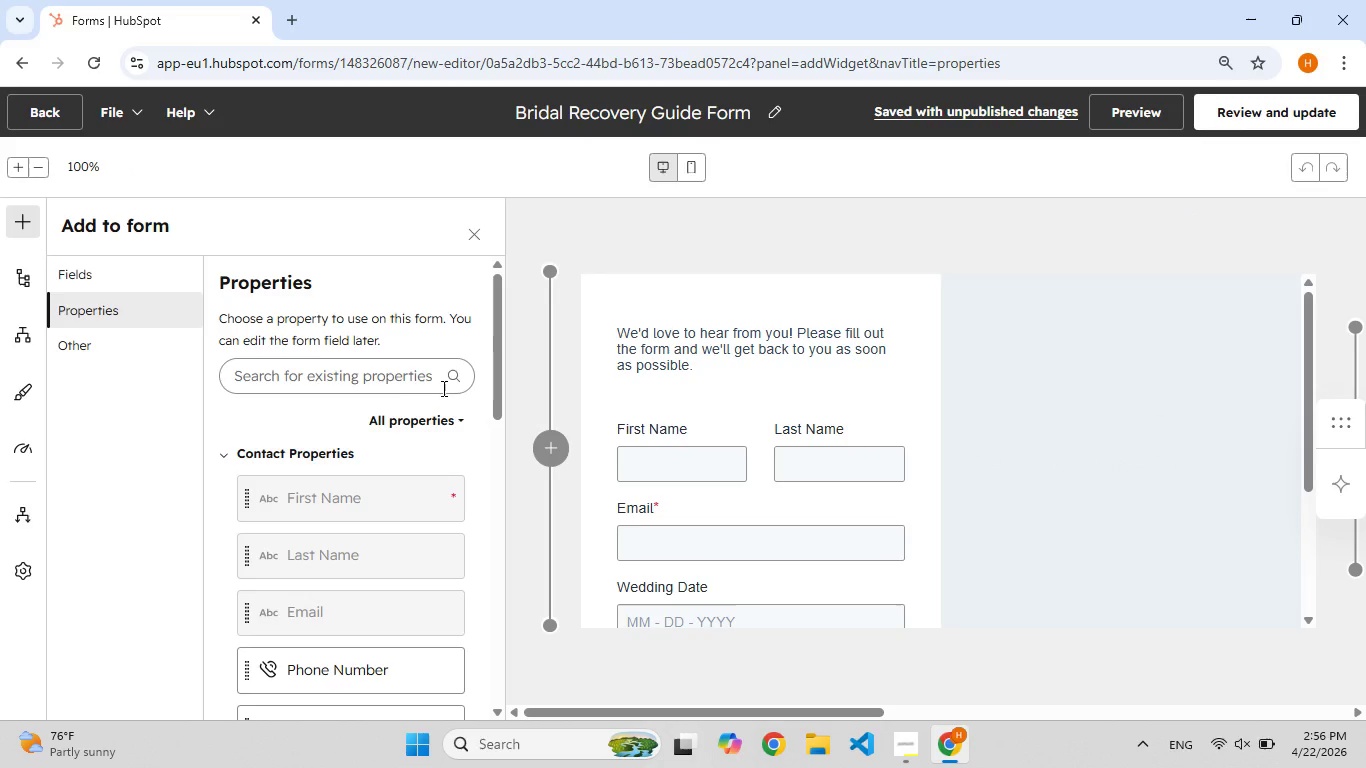 
left_click([332, 369])
 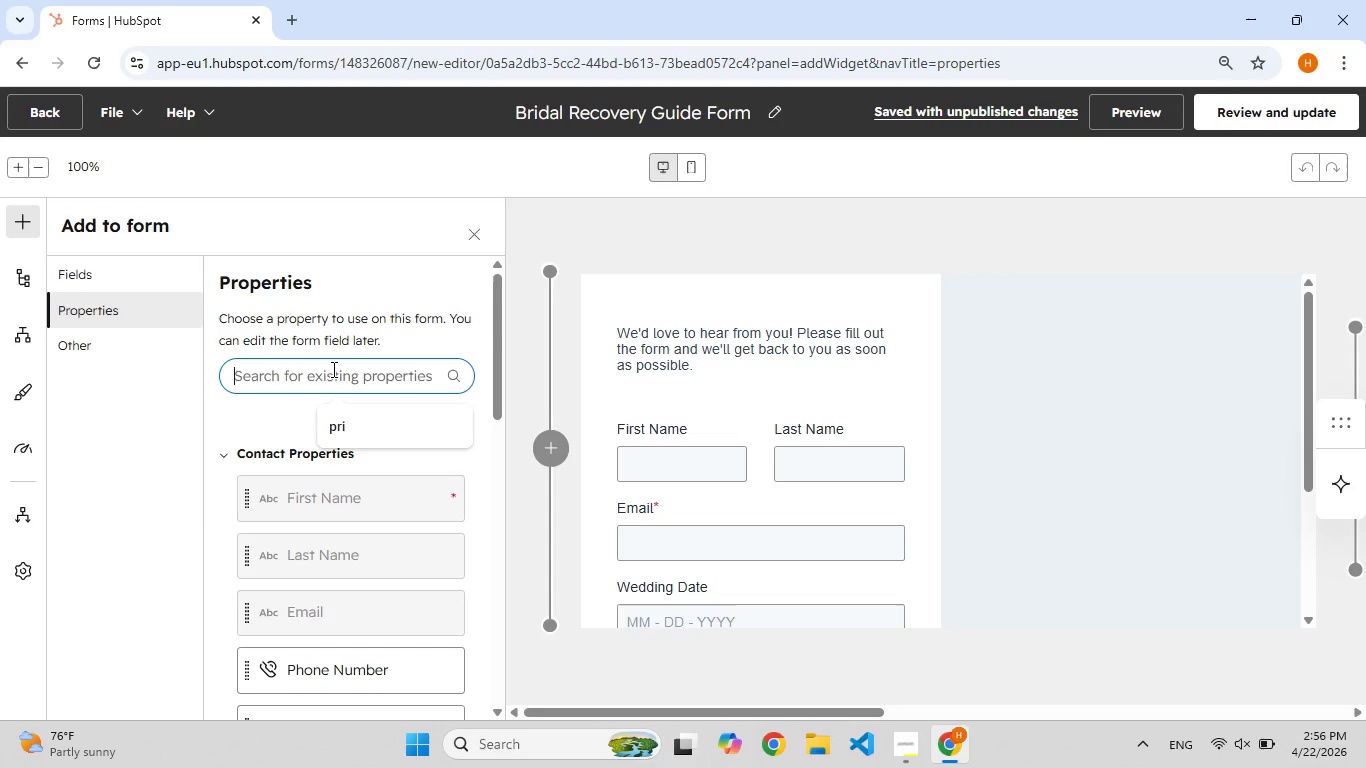 
type(wedd)
 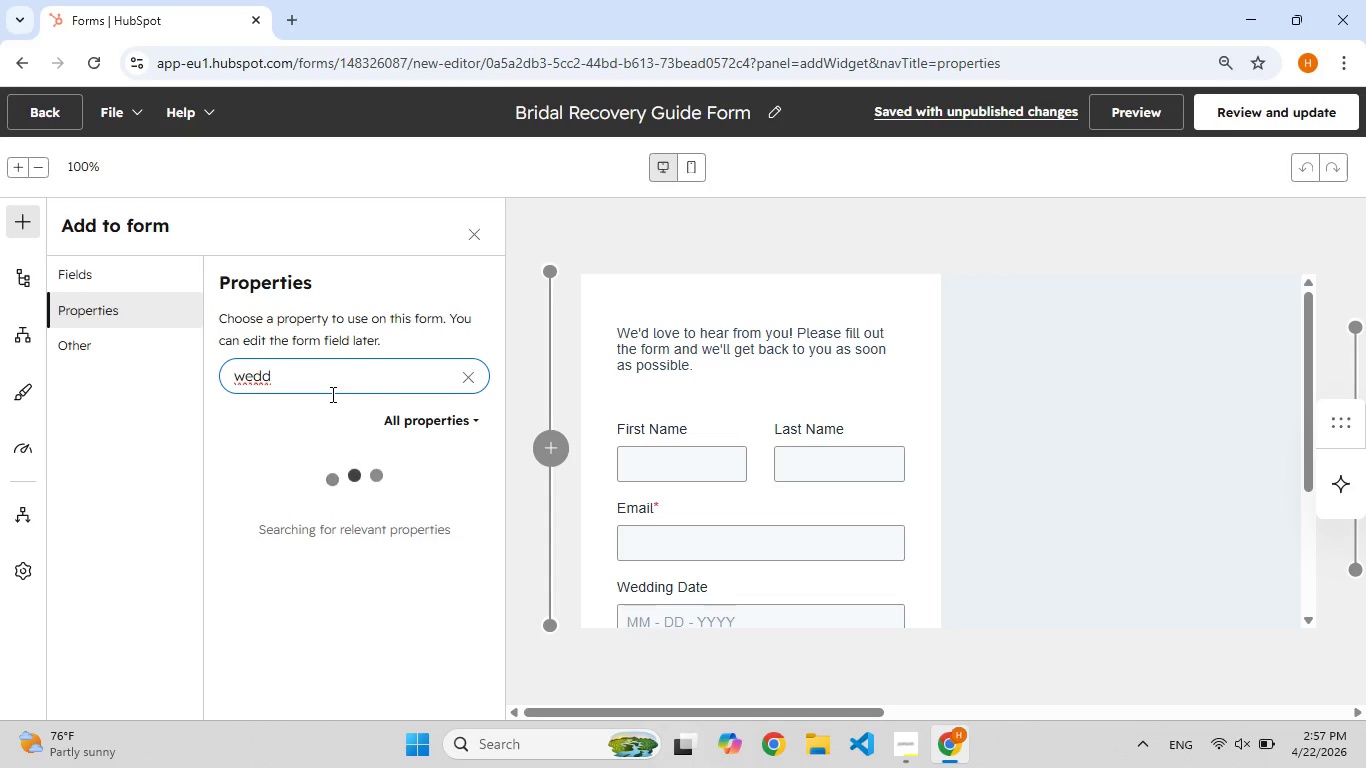 
scroll: coordinate [331, 396], scroll_direction: down, amount: 1.0
 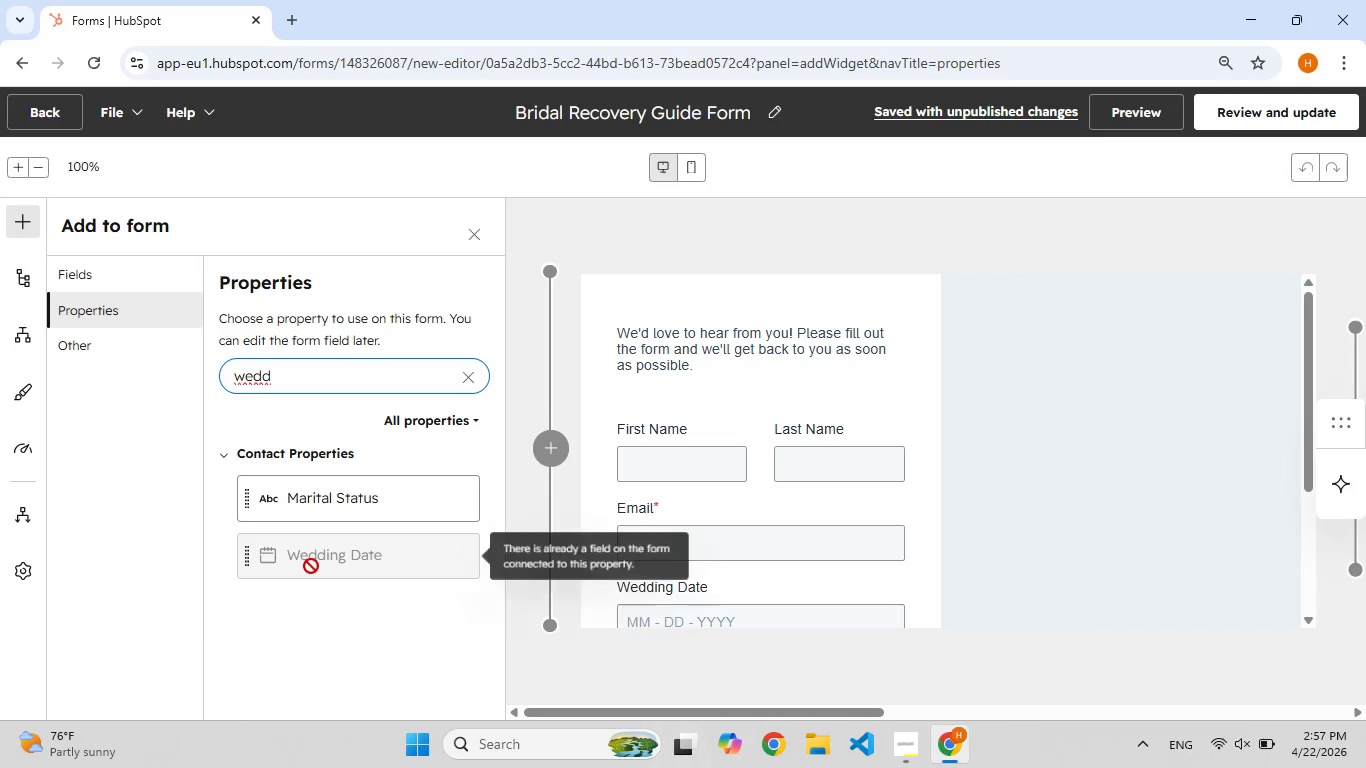 
left_click([311, 567])
 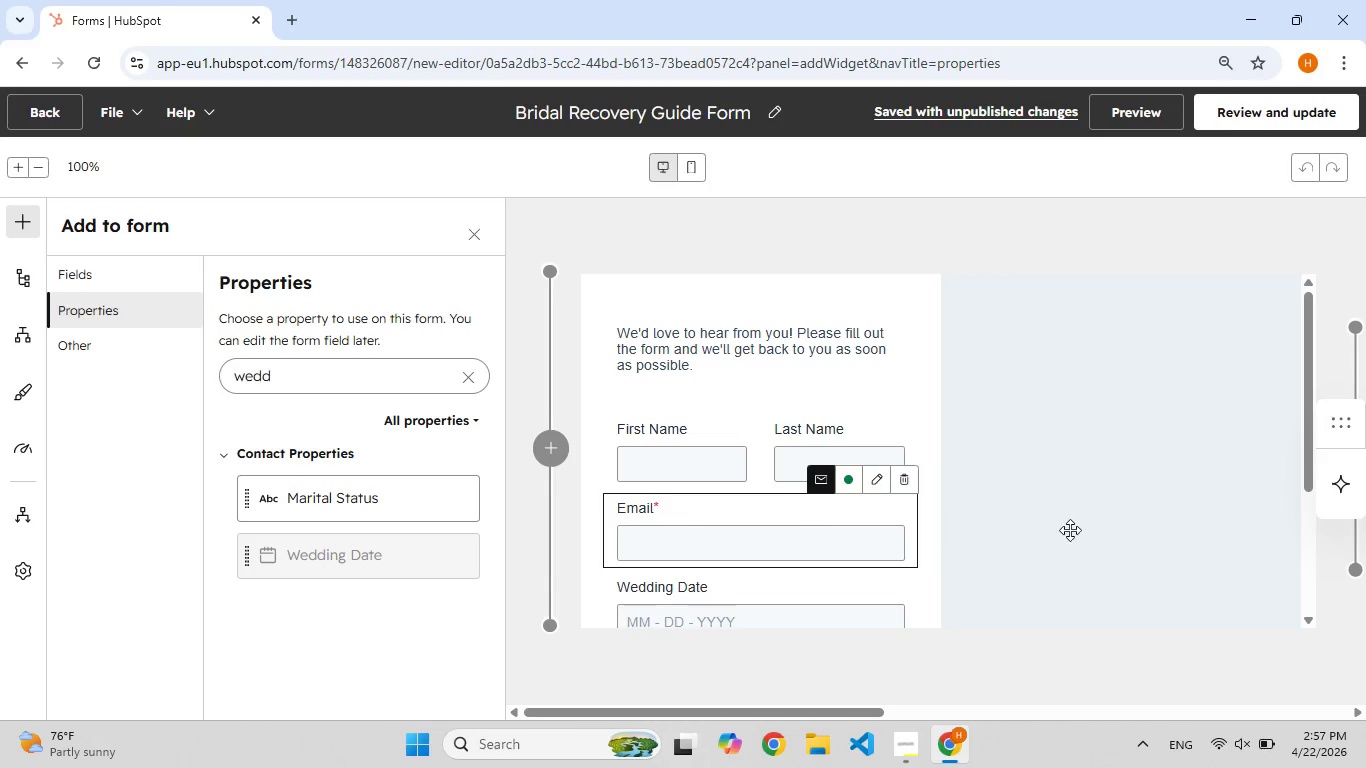 
left_click([1078, 529])
 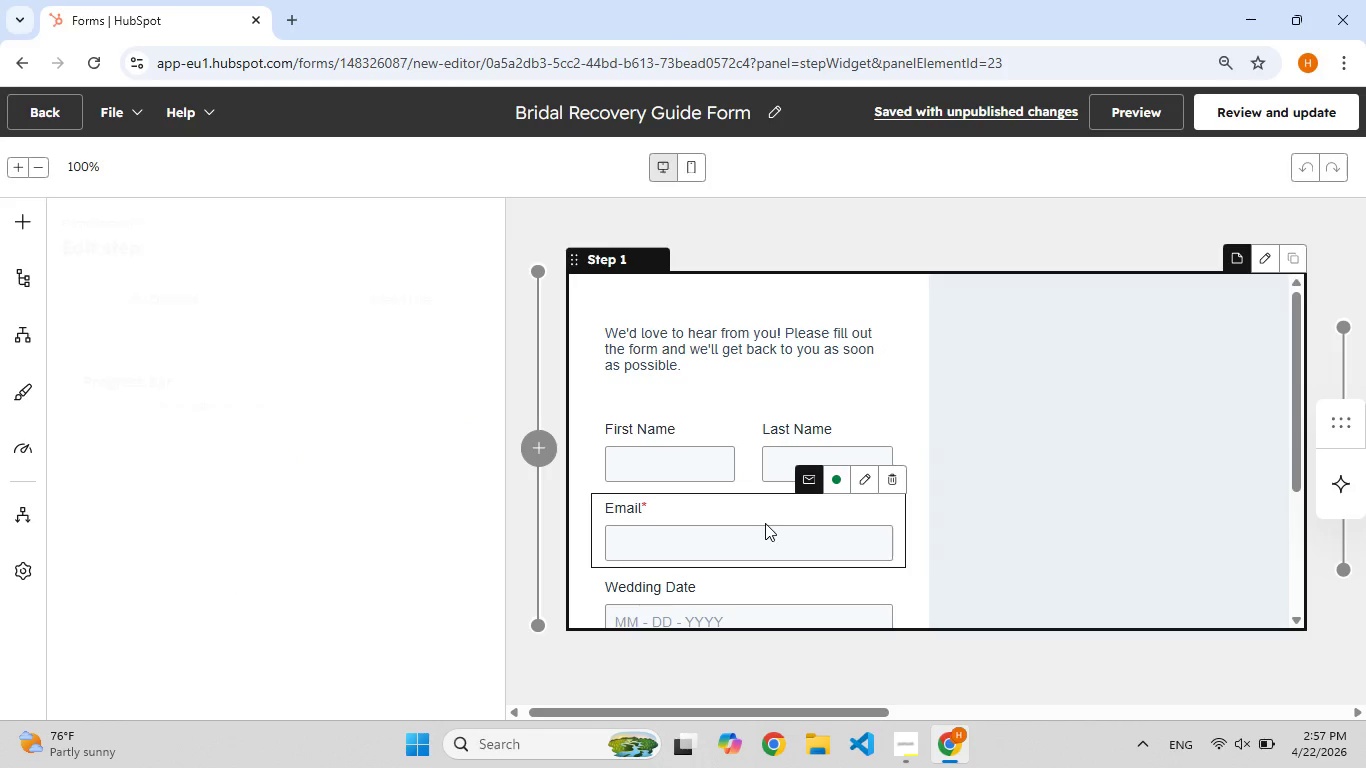 
scroll: coordinate [765, 523], scroll_direction: down, amount: 3.0
 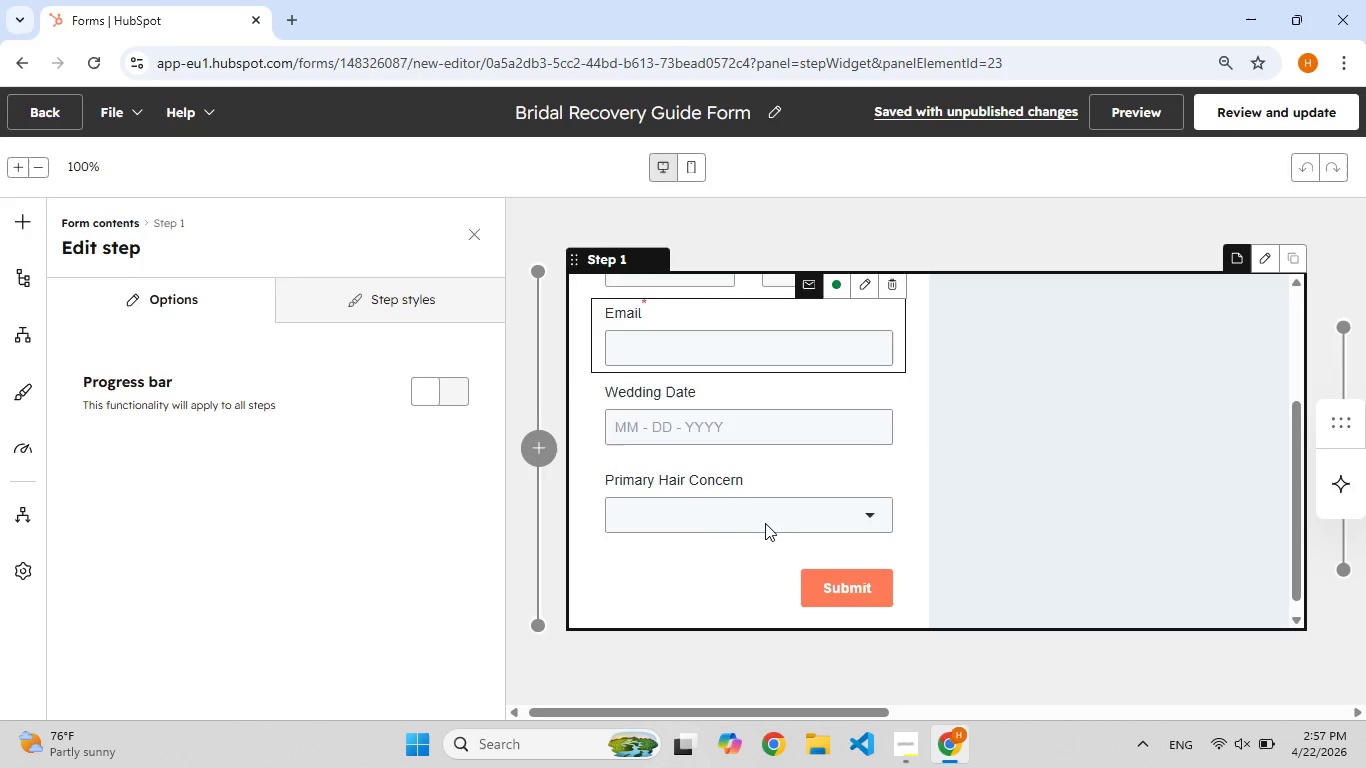 
scroll: coordinate [765, 523], scroll_direction: up, amount: 2.0
 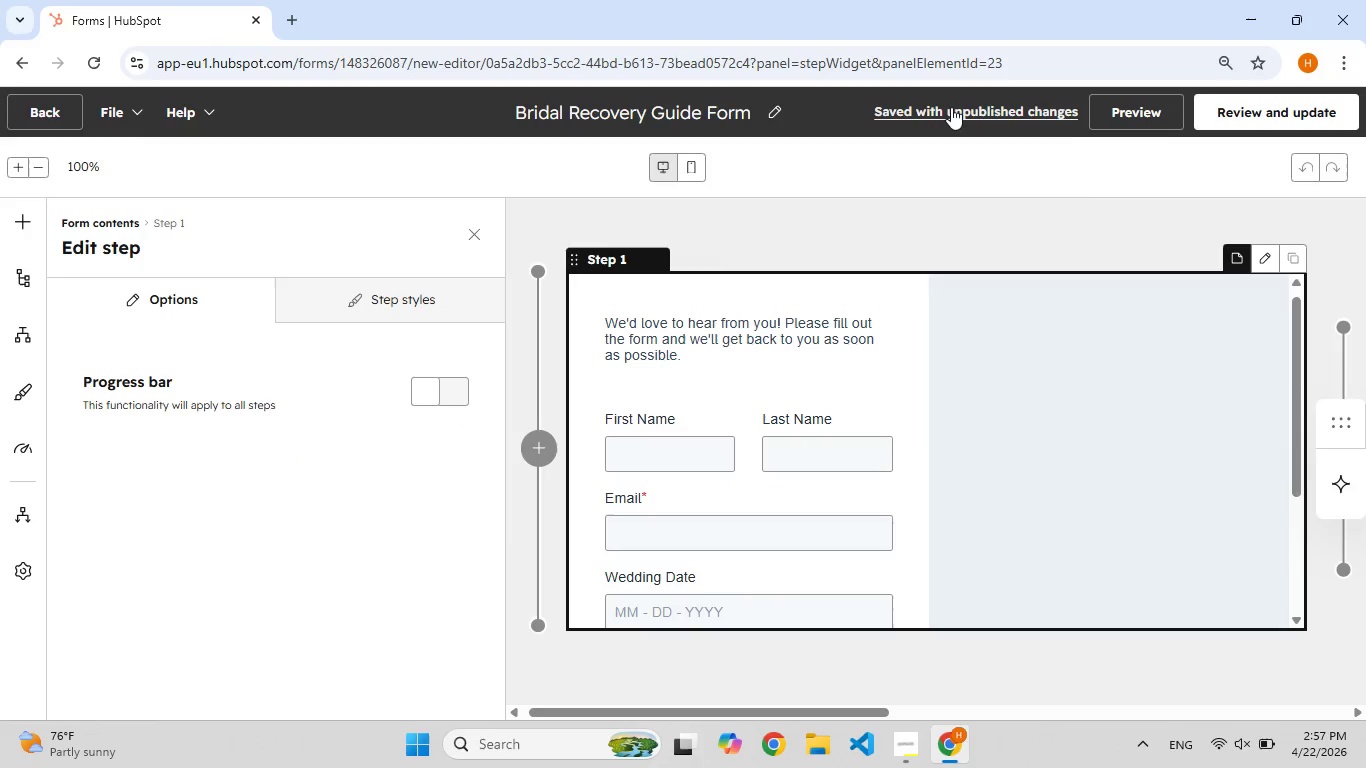 
left_click([951, 107])
 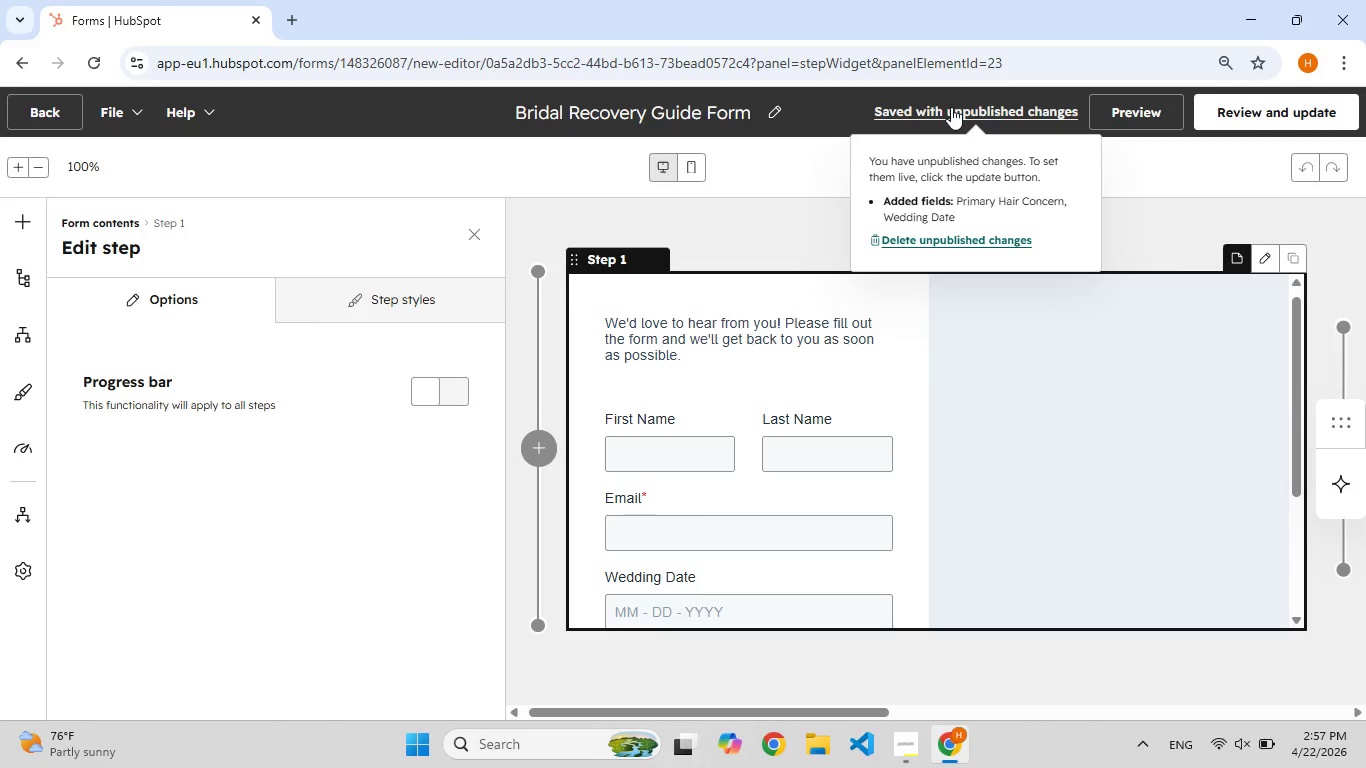 
left_click([951, 107])
 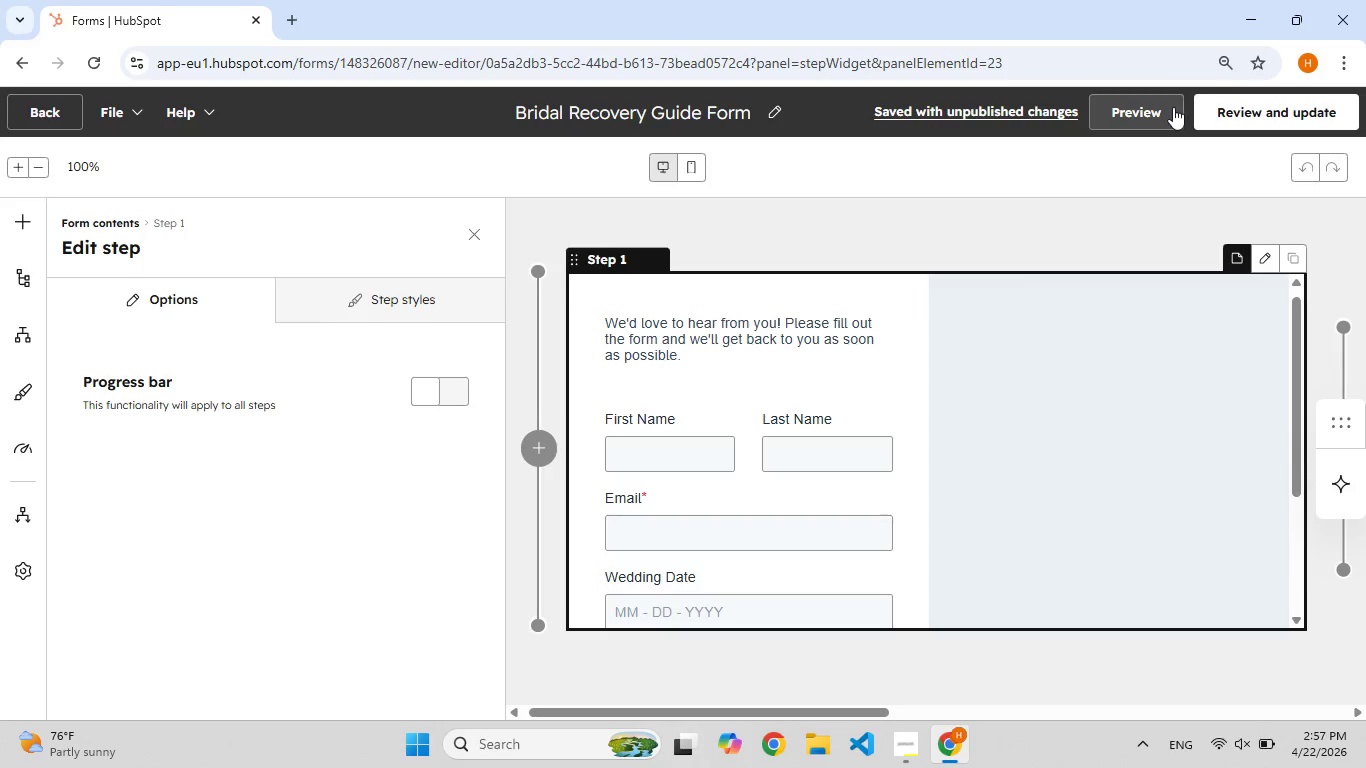 
left_click([1143, 108])
 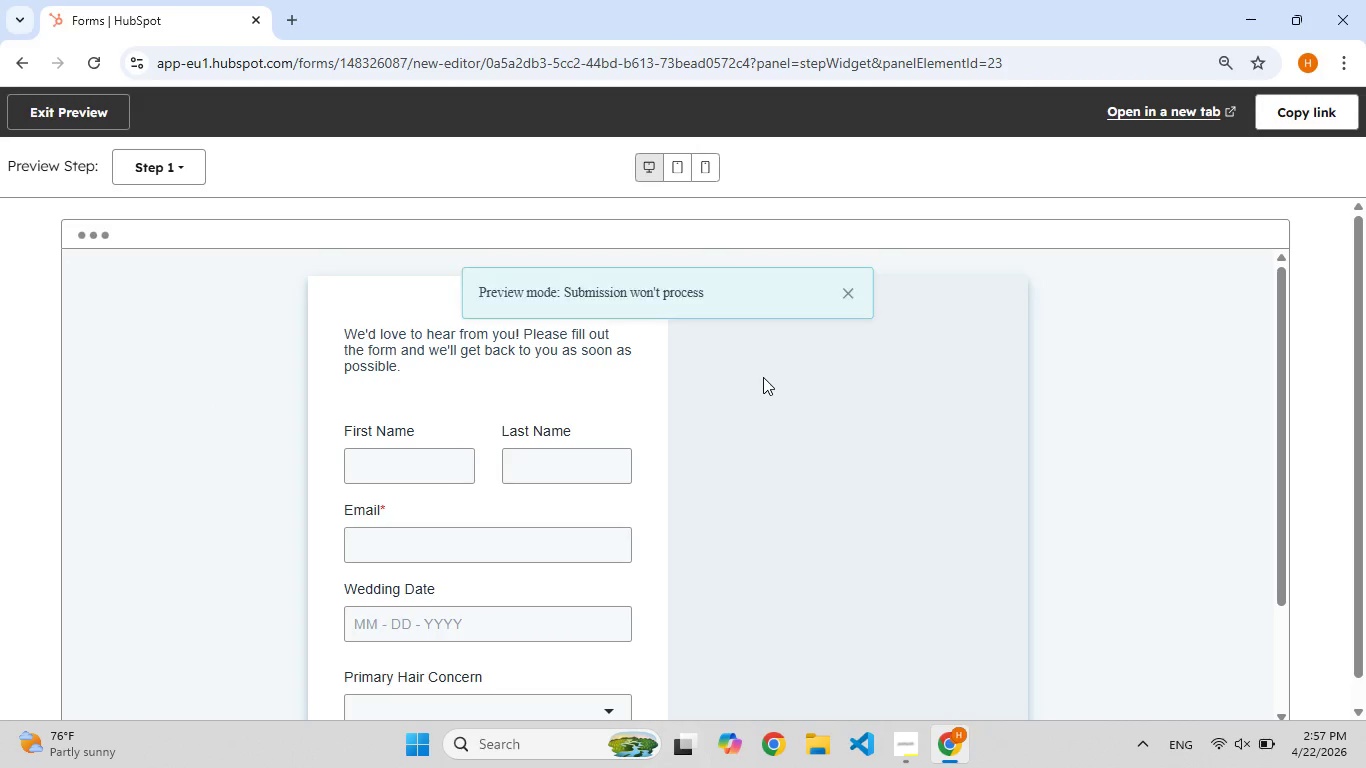 
scroll: coordinate [758, 378], scroll_direction: down, amount: 1.0
 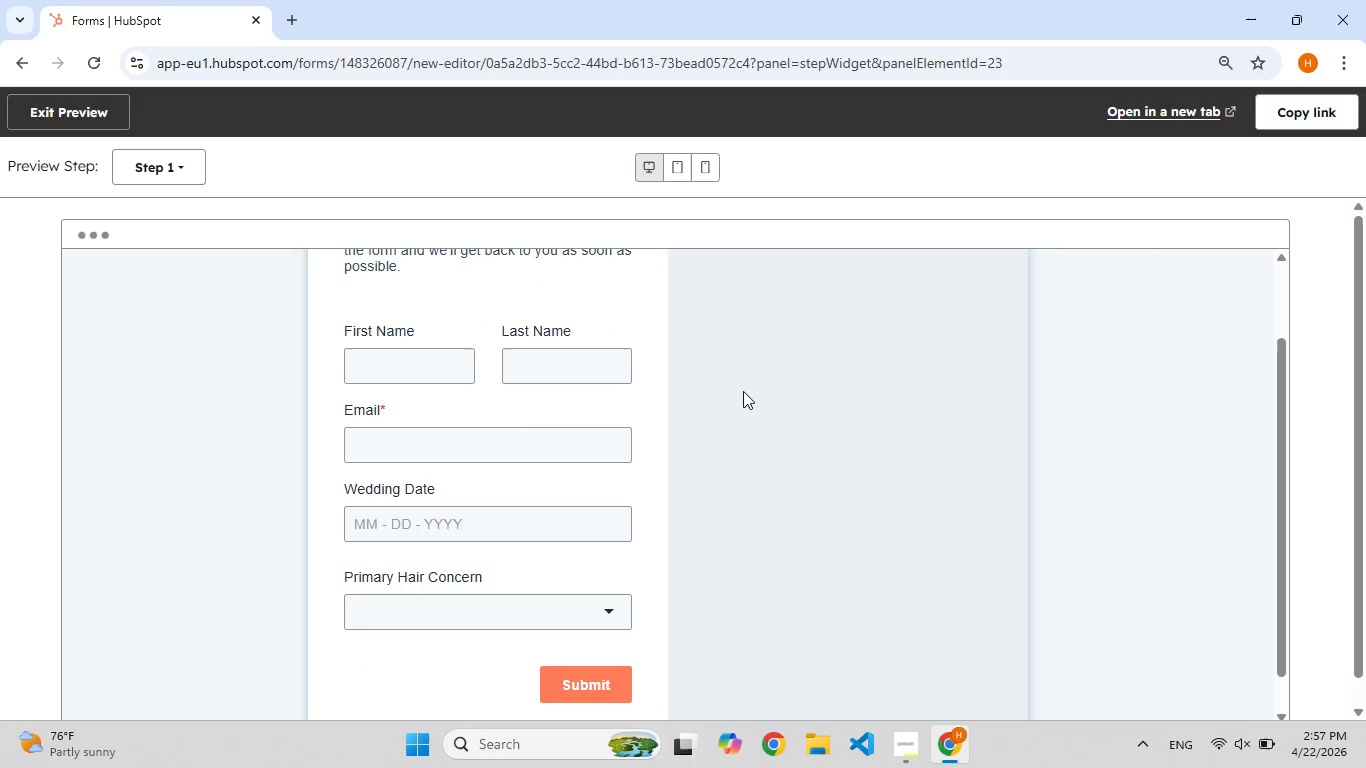 
wait(12.15)
 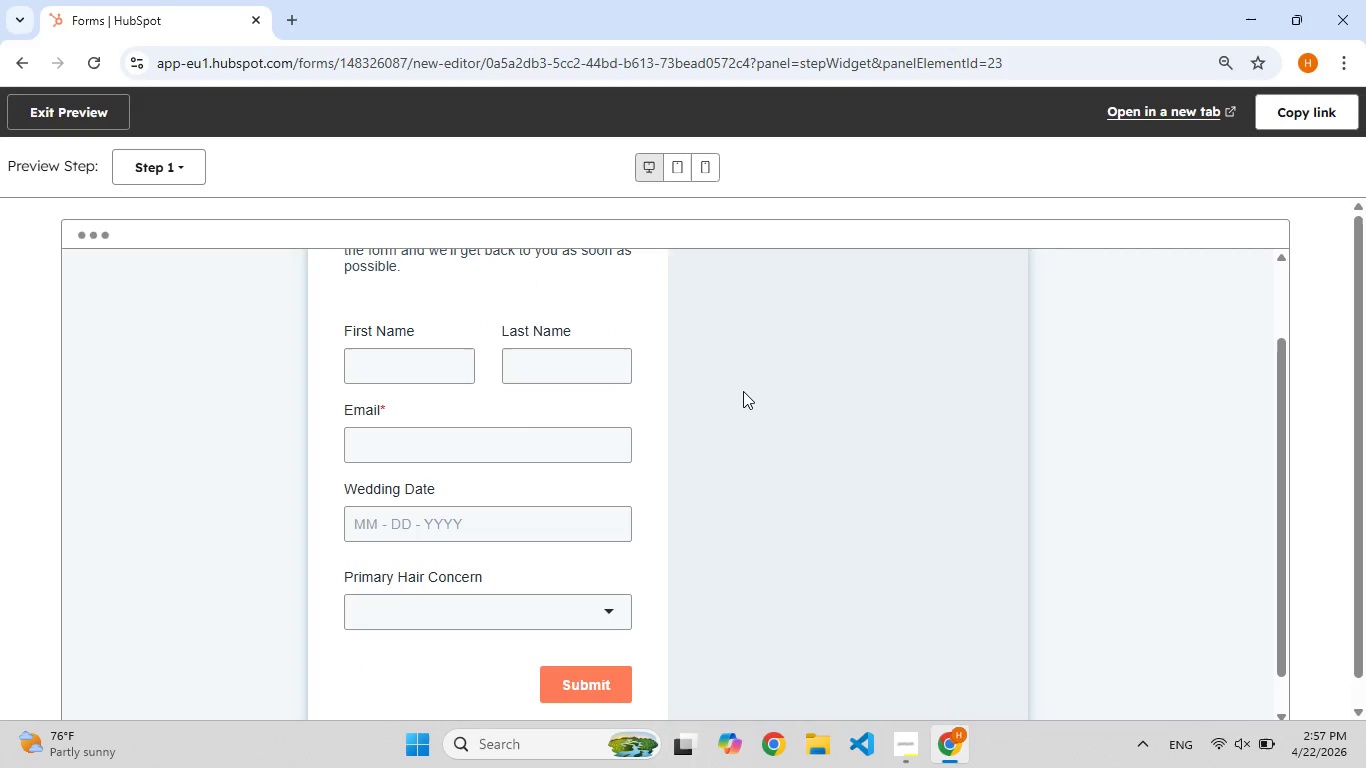 
scroll: coordinate [713, 395], scroll_direction: up, amount: 1.0
 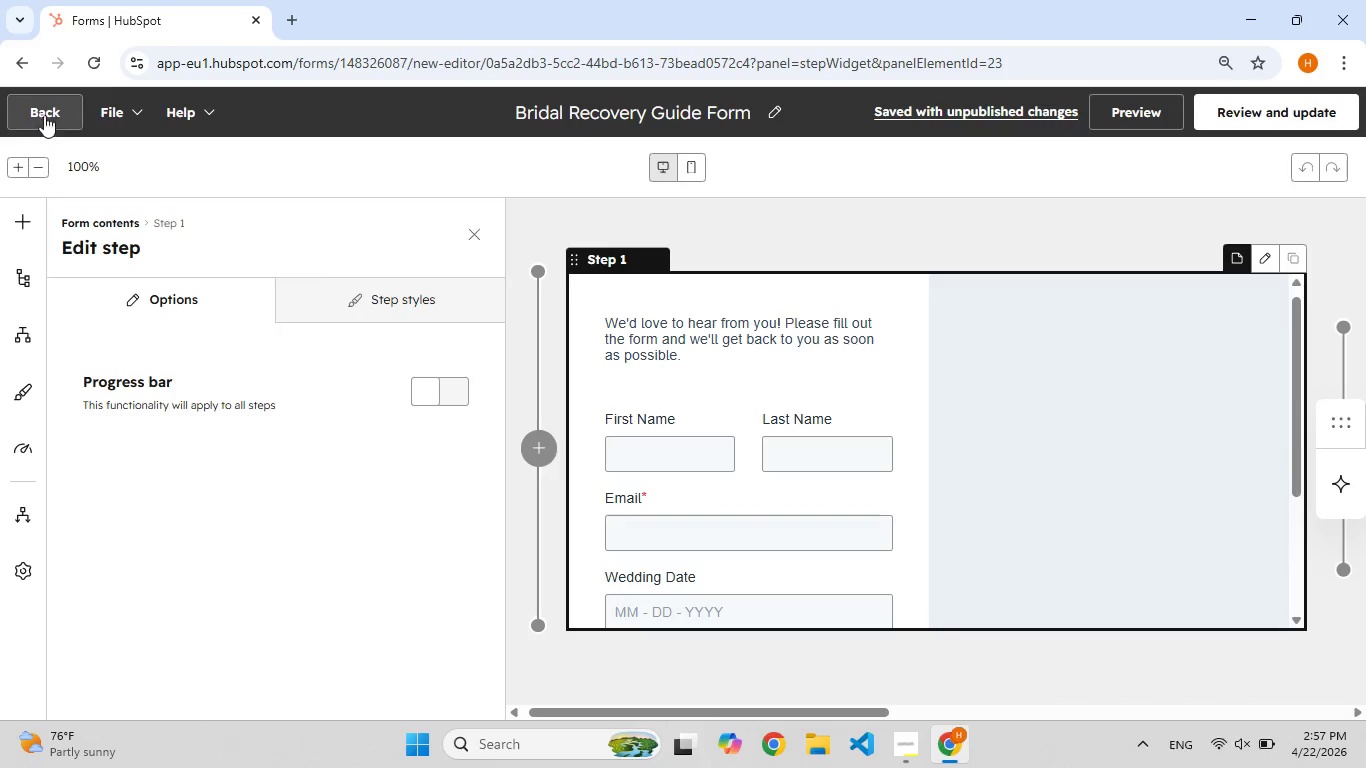 
wait(5.71)
 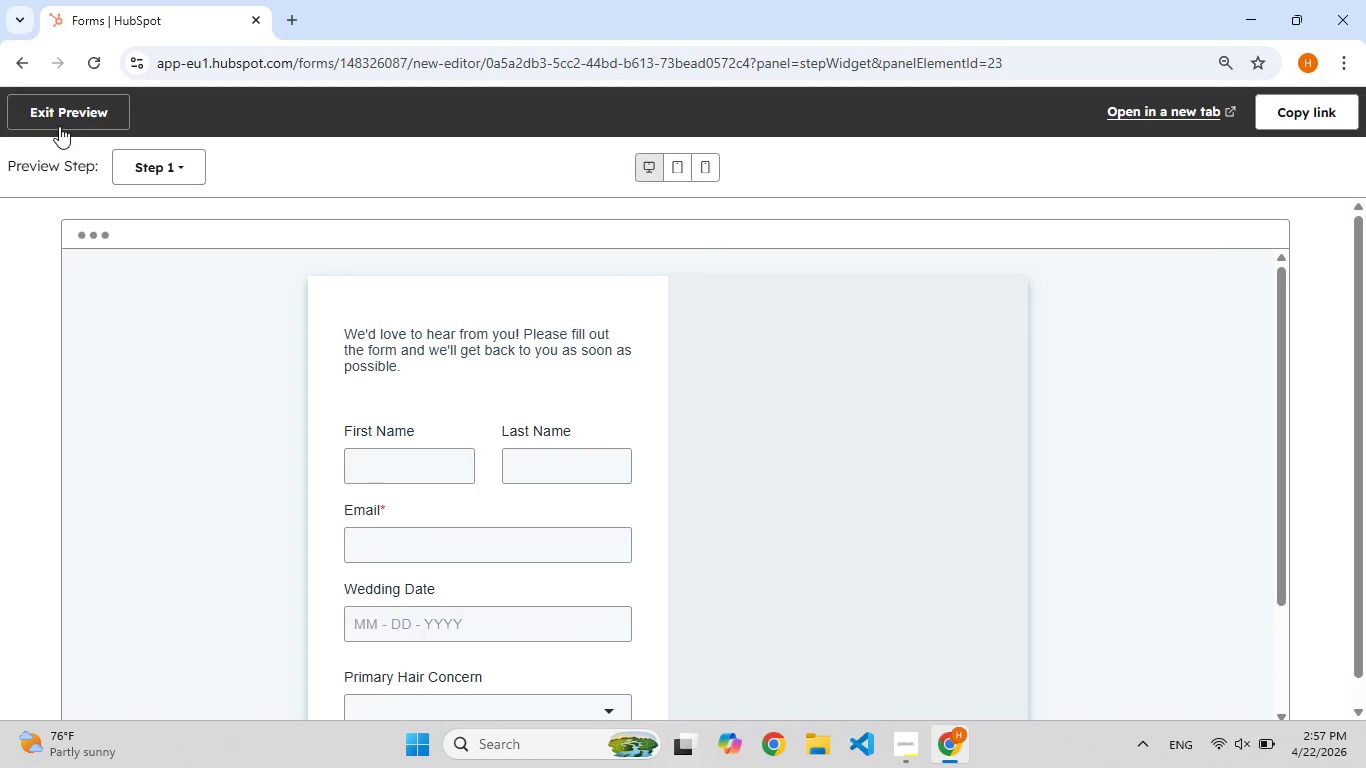 
scroll: coordinate [127, 255], scroll_direction: up, amount: 5.0
 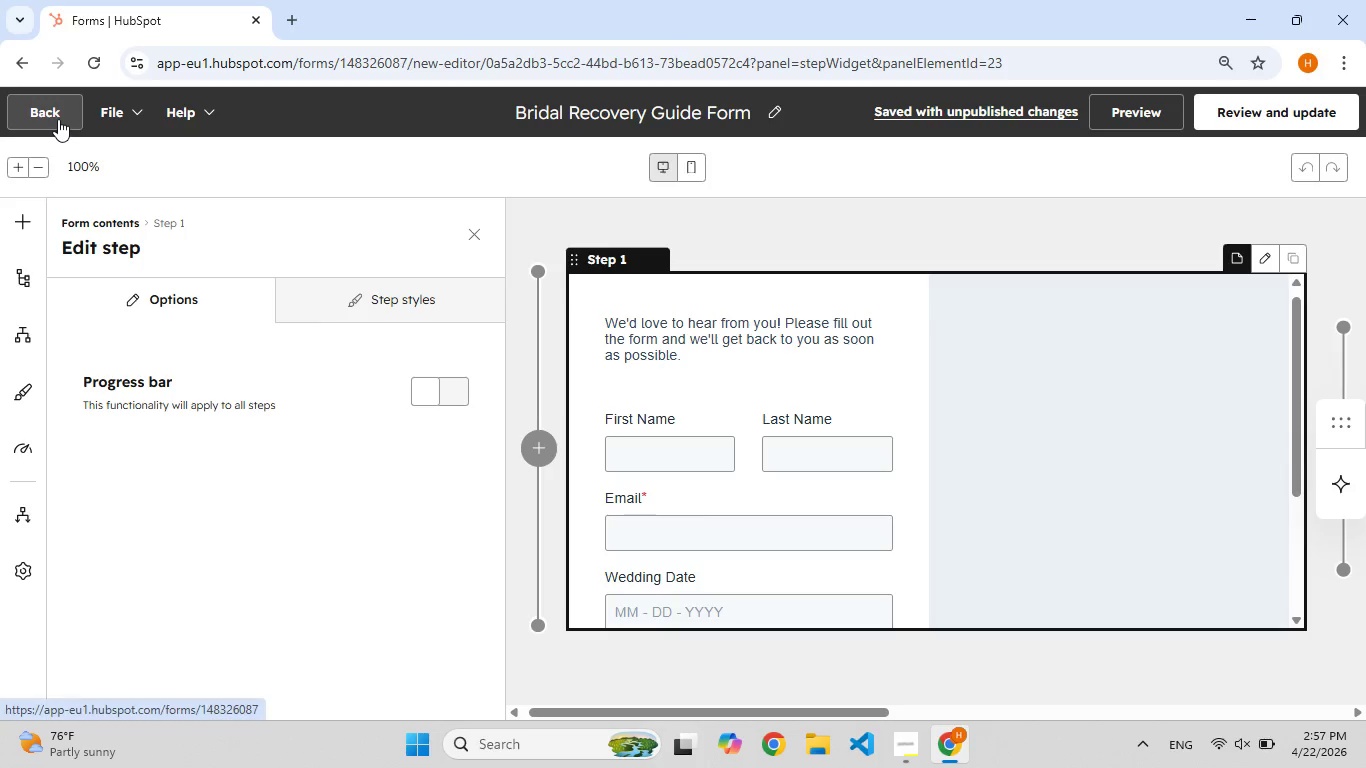 
left_click([58, 119])
 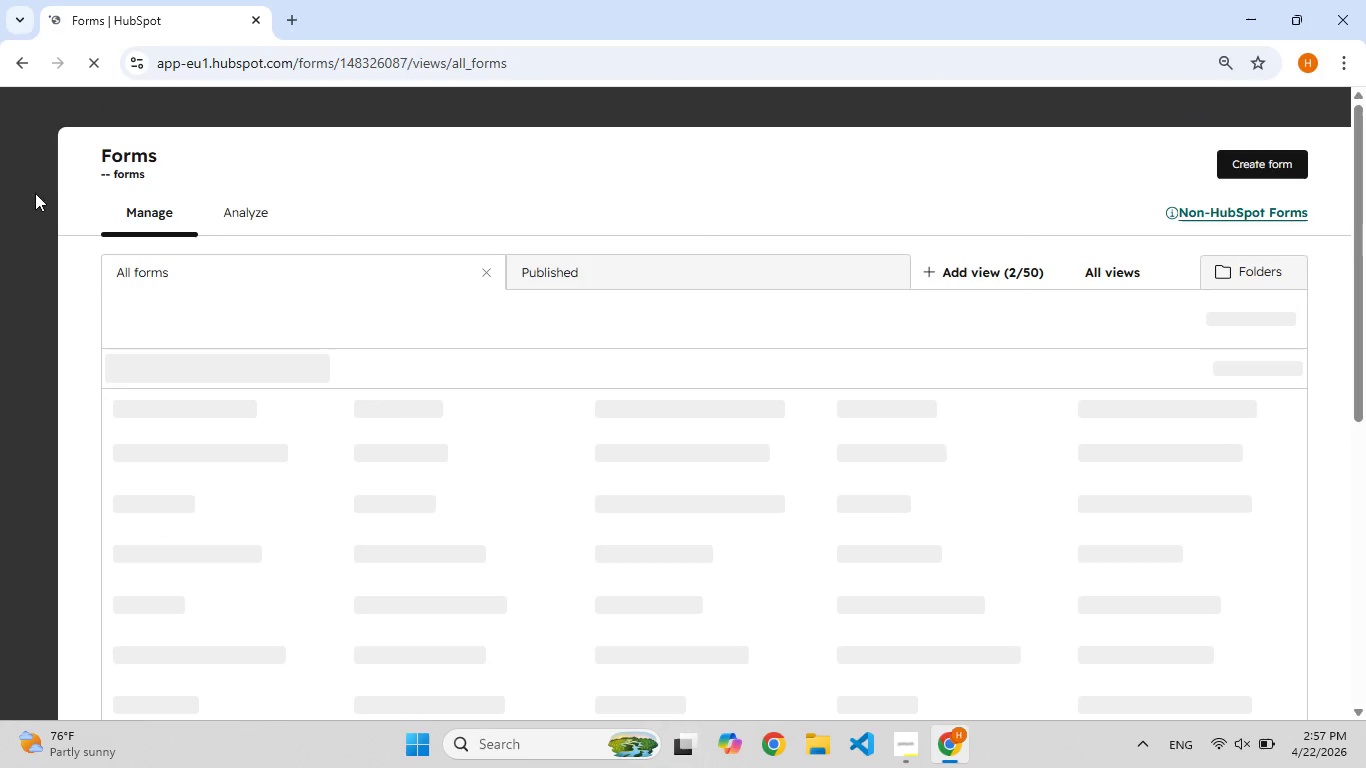 
wait(5.42)
 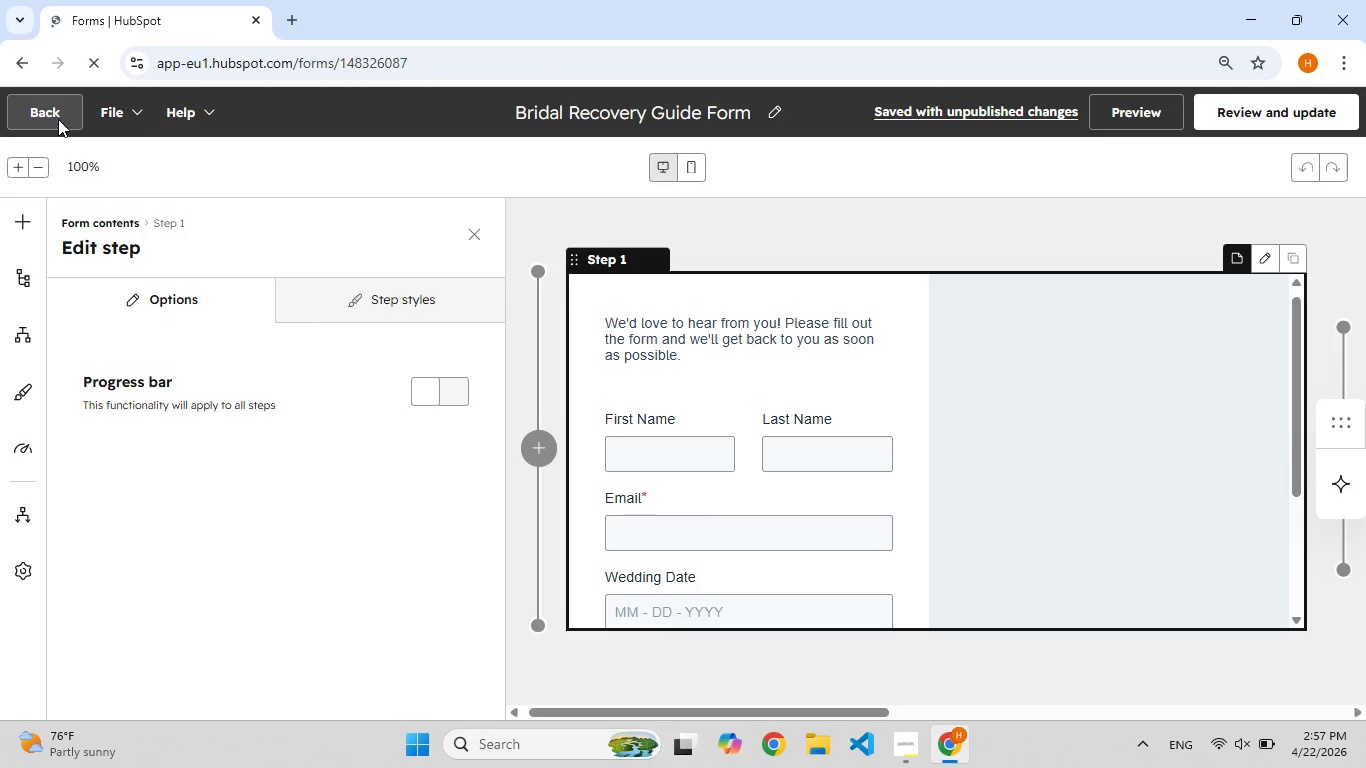 
mouse_move([92, 306])
 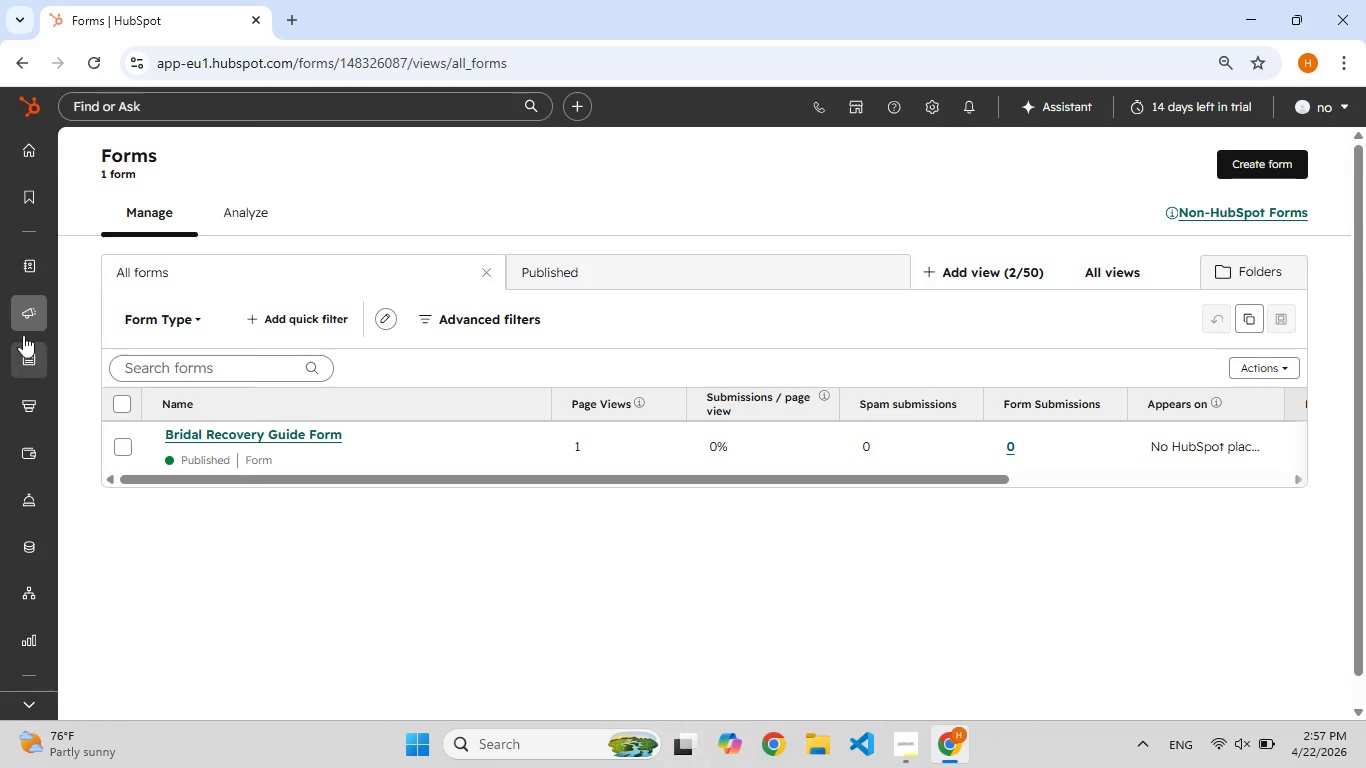 
mouse_move([28, 341])
 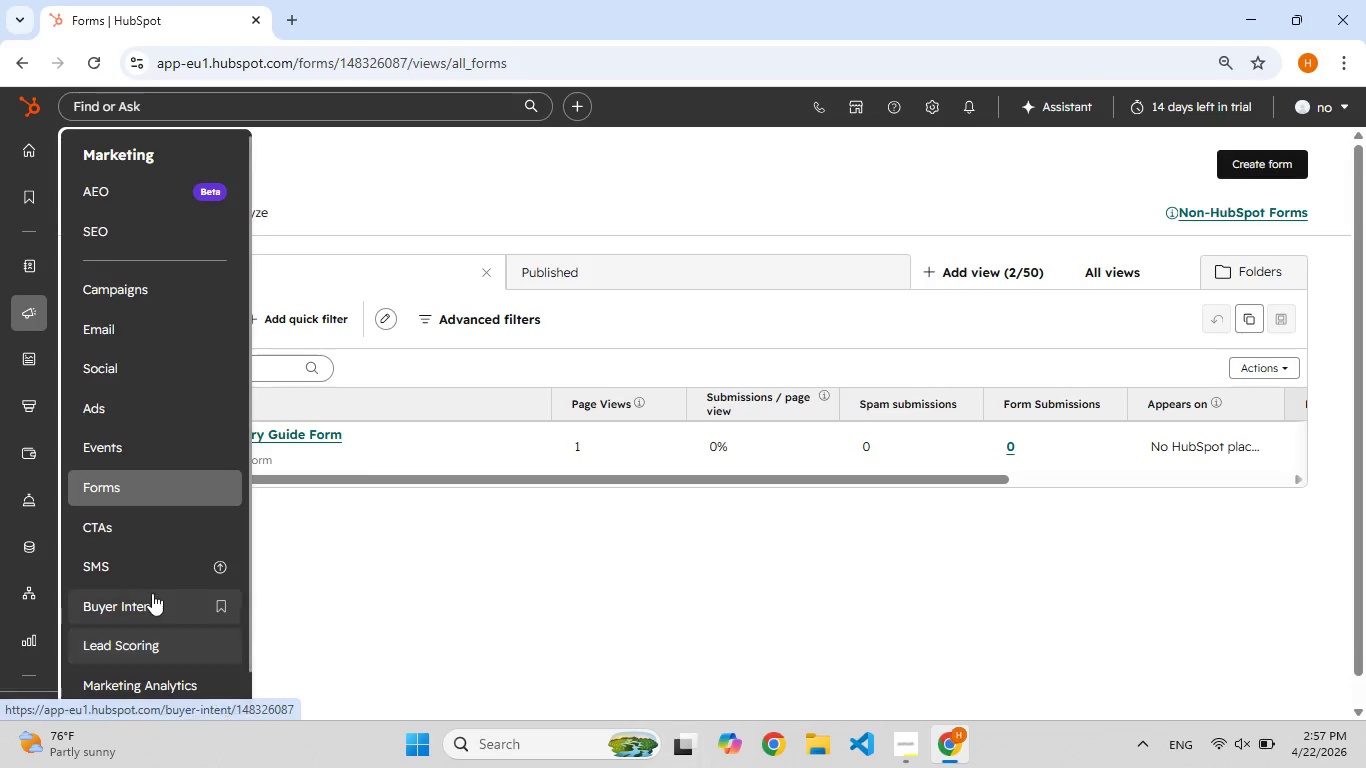 
scroll: coordinate [152, 584], scroll_direction: down, amount: 2.0
 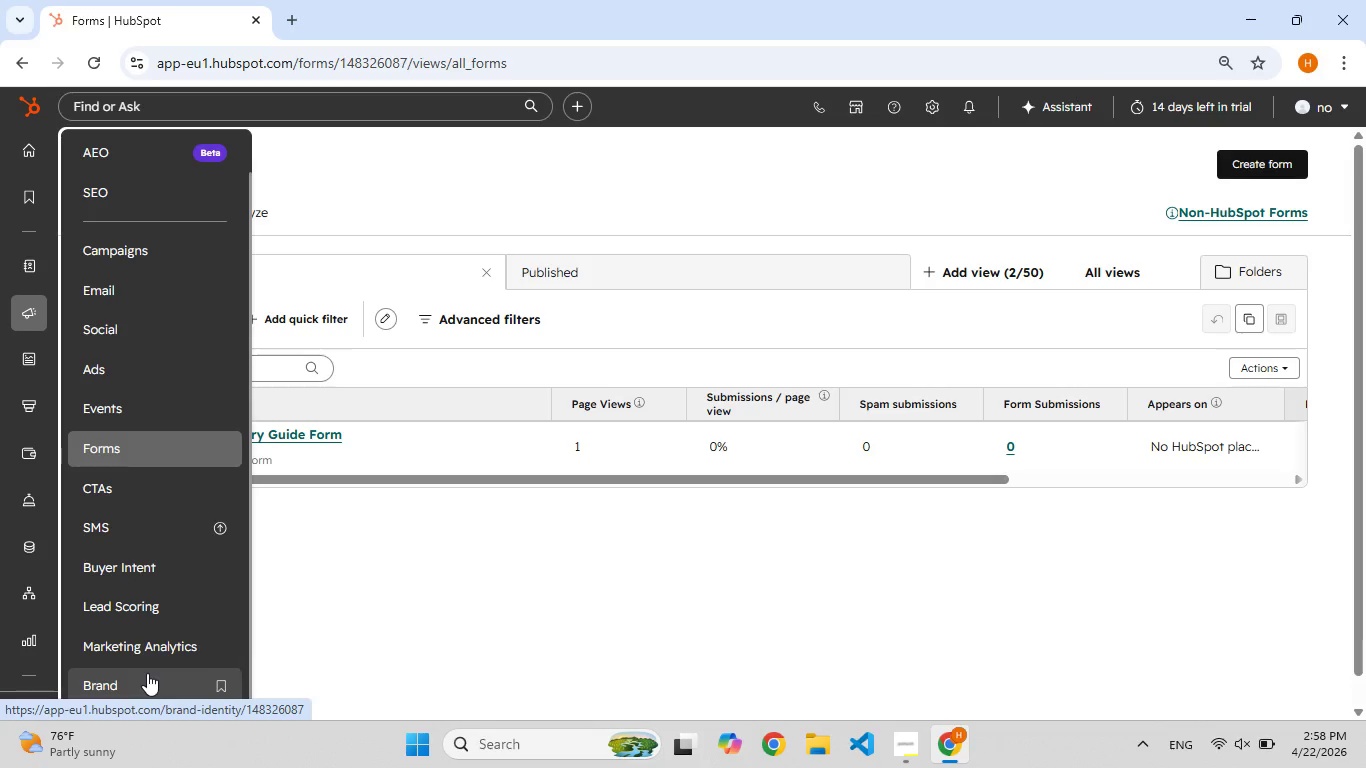 
wait(7.17)
 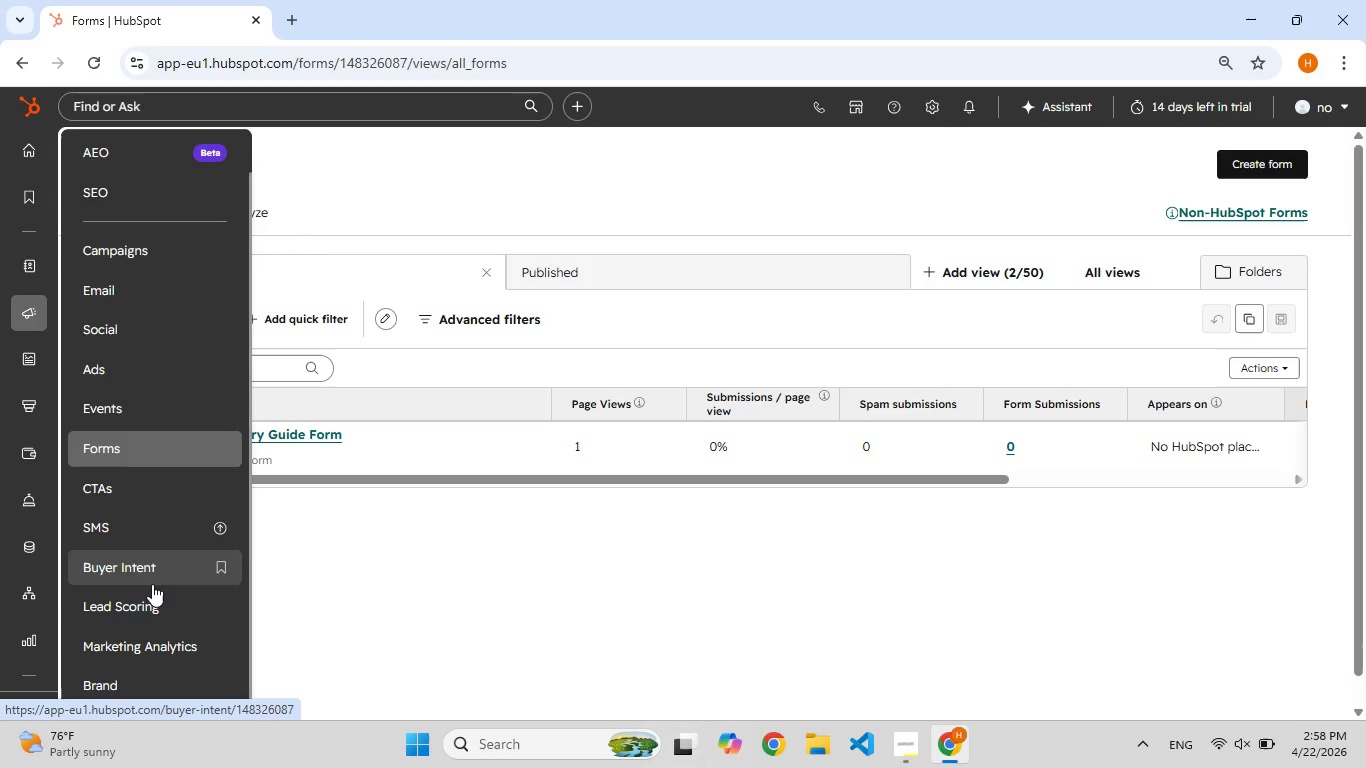 
scroll: coordinate [172, 309], scroll_direction: up, amount: 6.0
 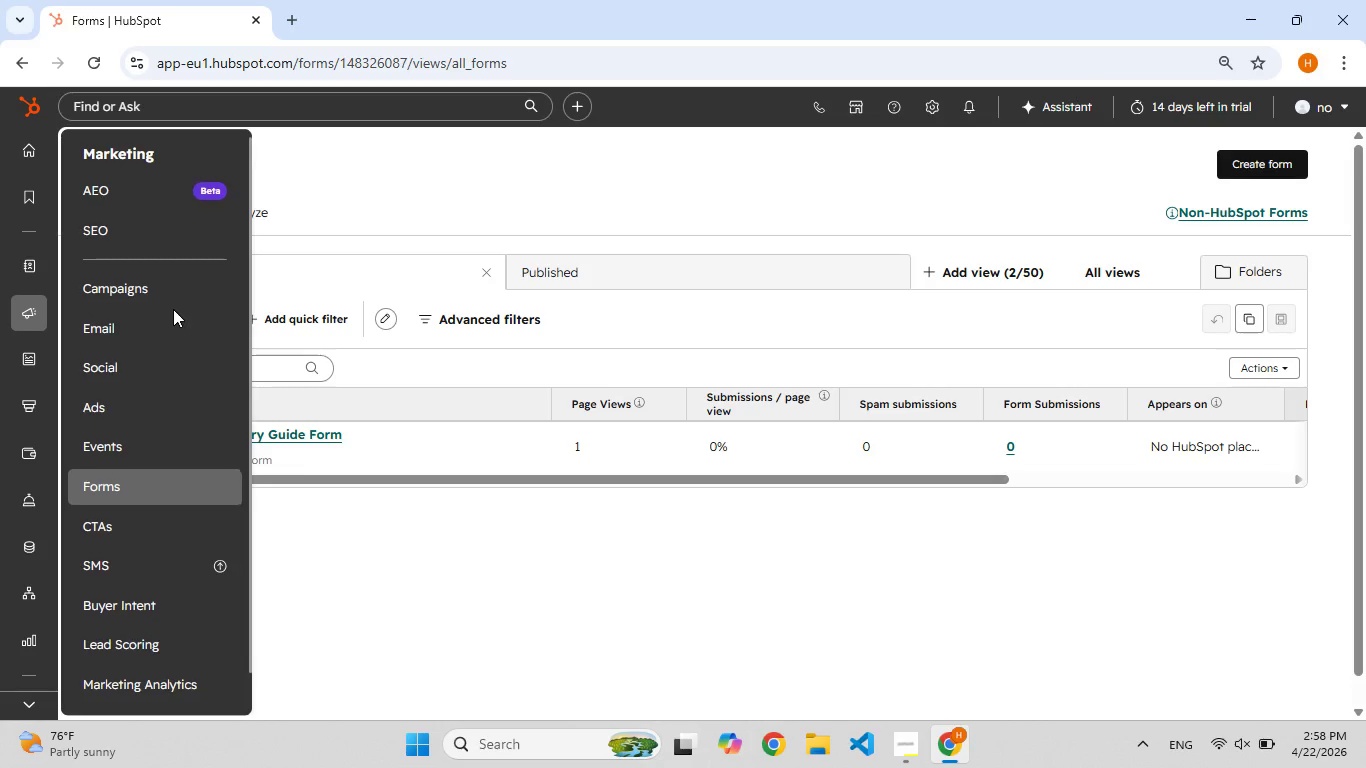 
scroll: coordinate [173, 309], scroll_direction: down, amount: 2.0
 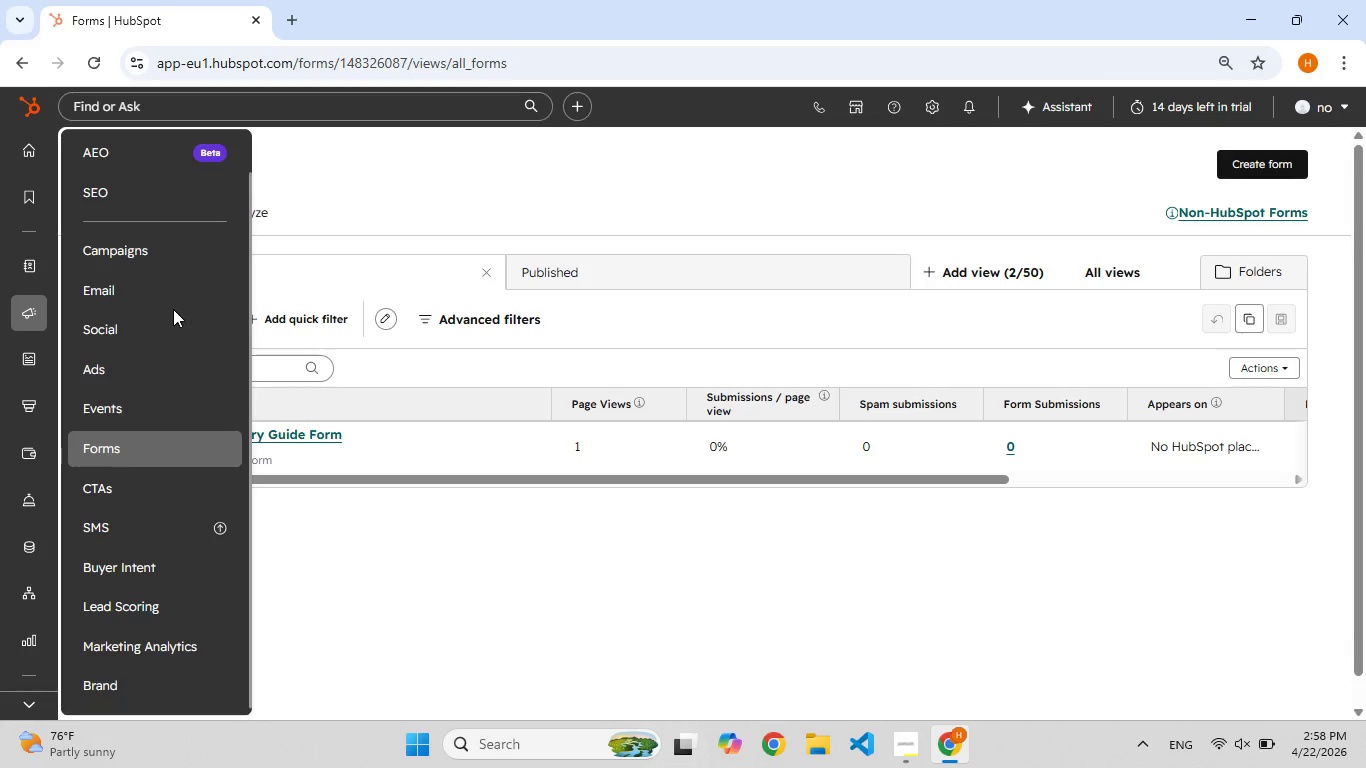 
scroll: coordinate [173, 309], scroll_direction: up, amount: 1.0
 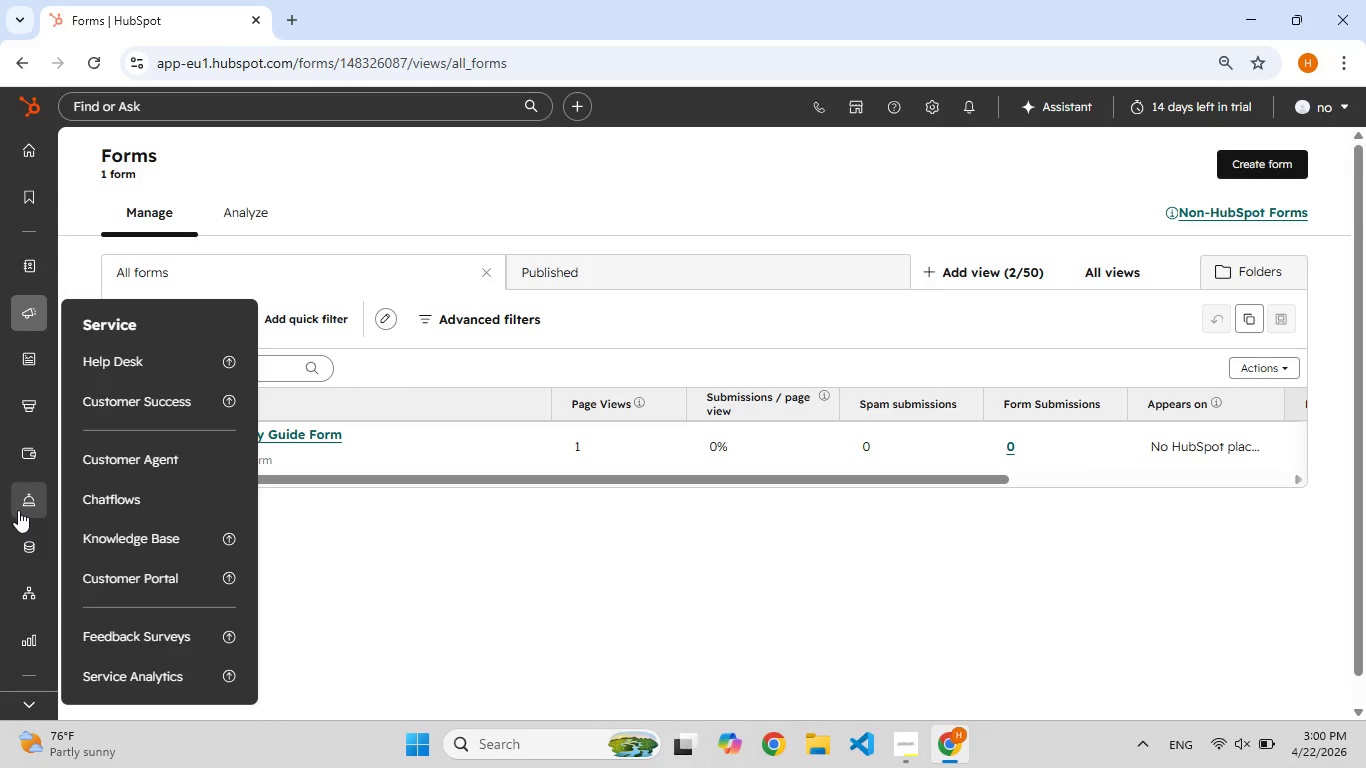 
wait(137.04)
 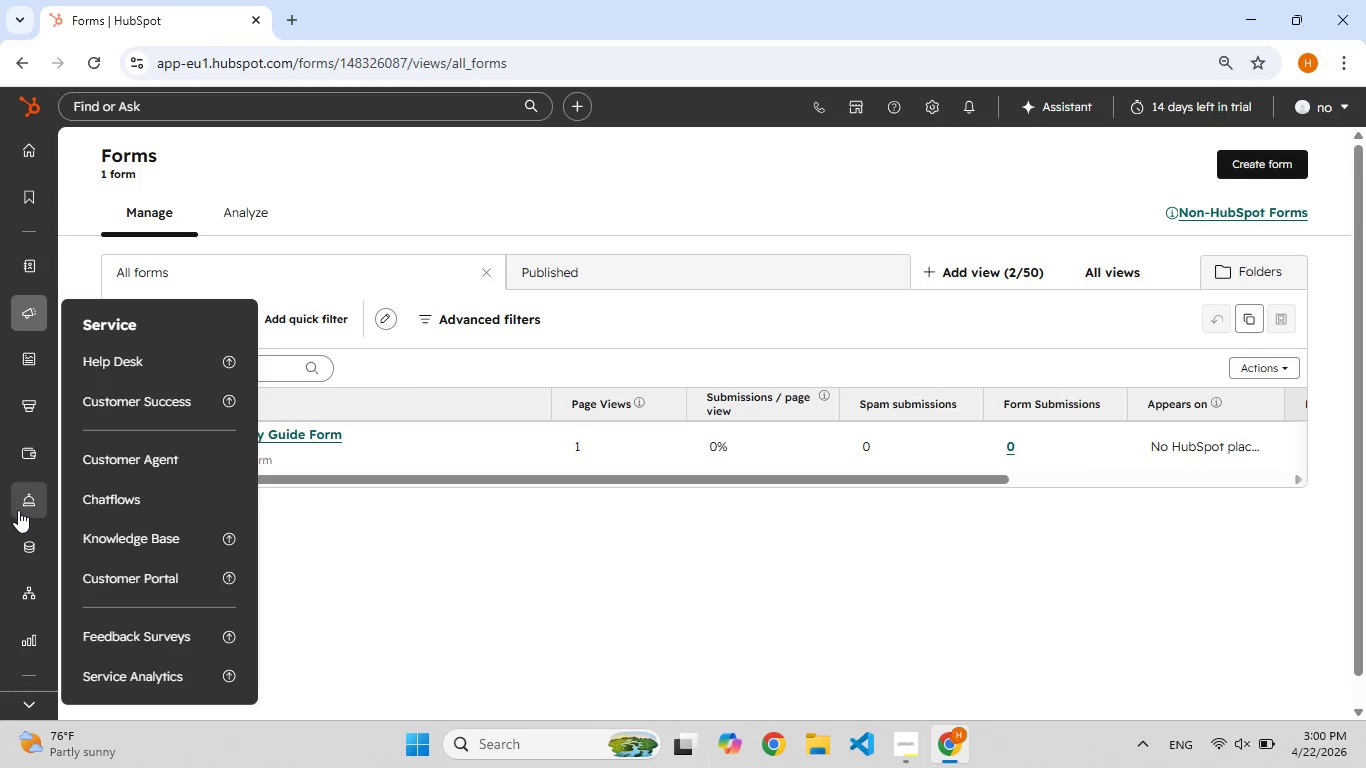 
scroll: coordinate [120, 284], scroll_direction: down, amount: 5.0
 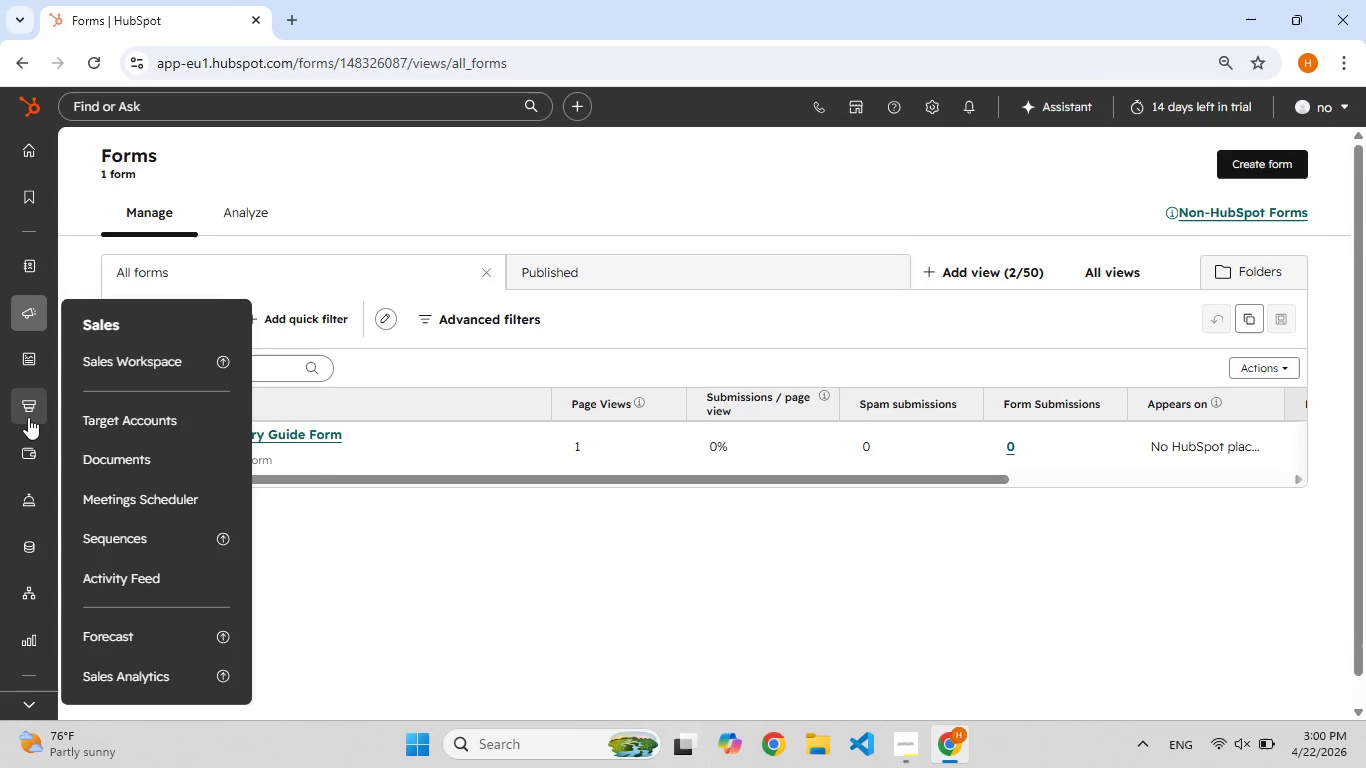 
wait(33.24)
 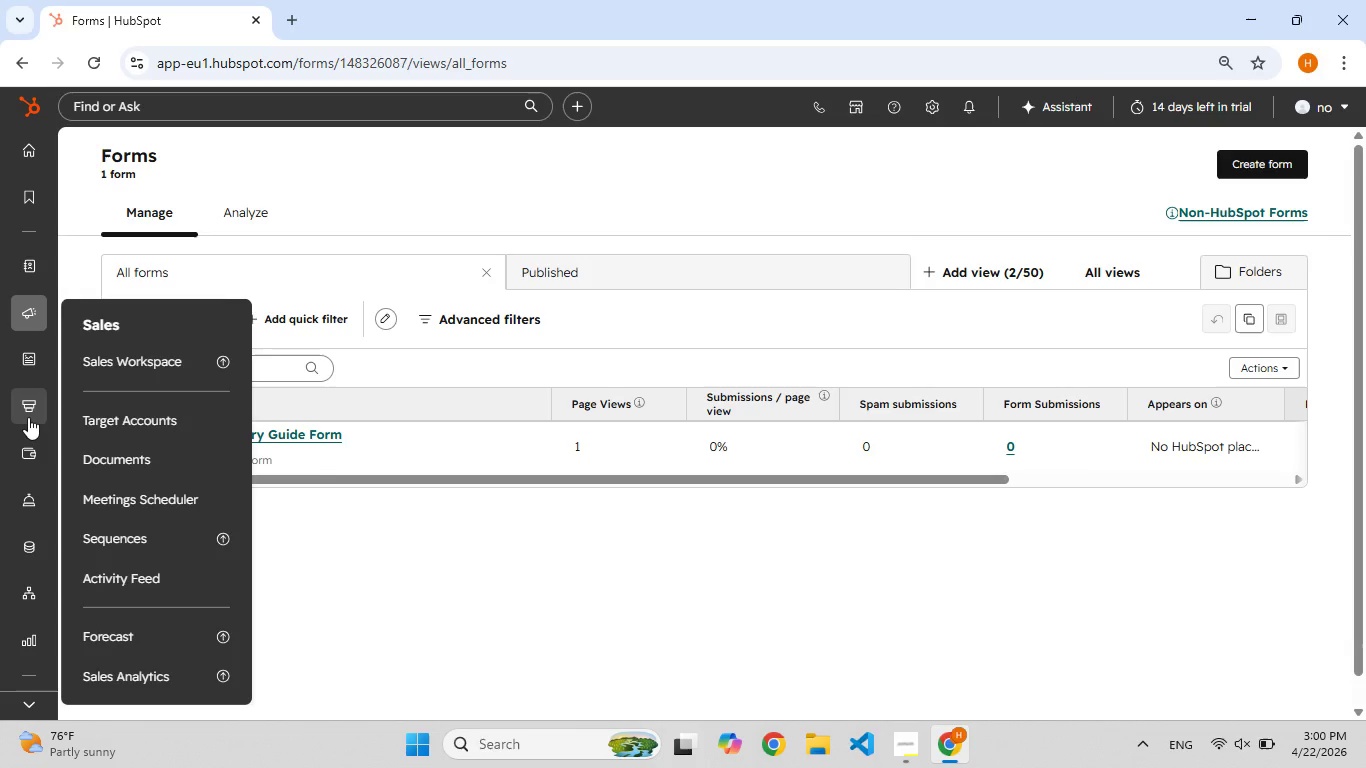 
left_click([126, 294])
 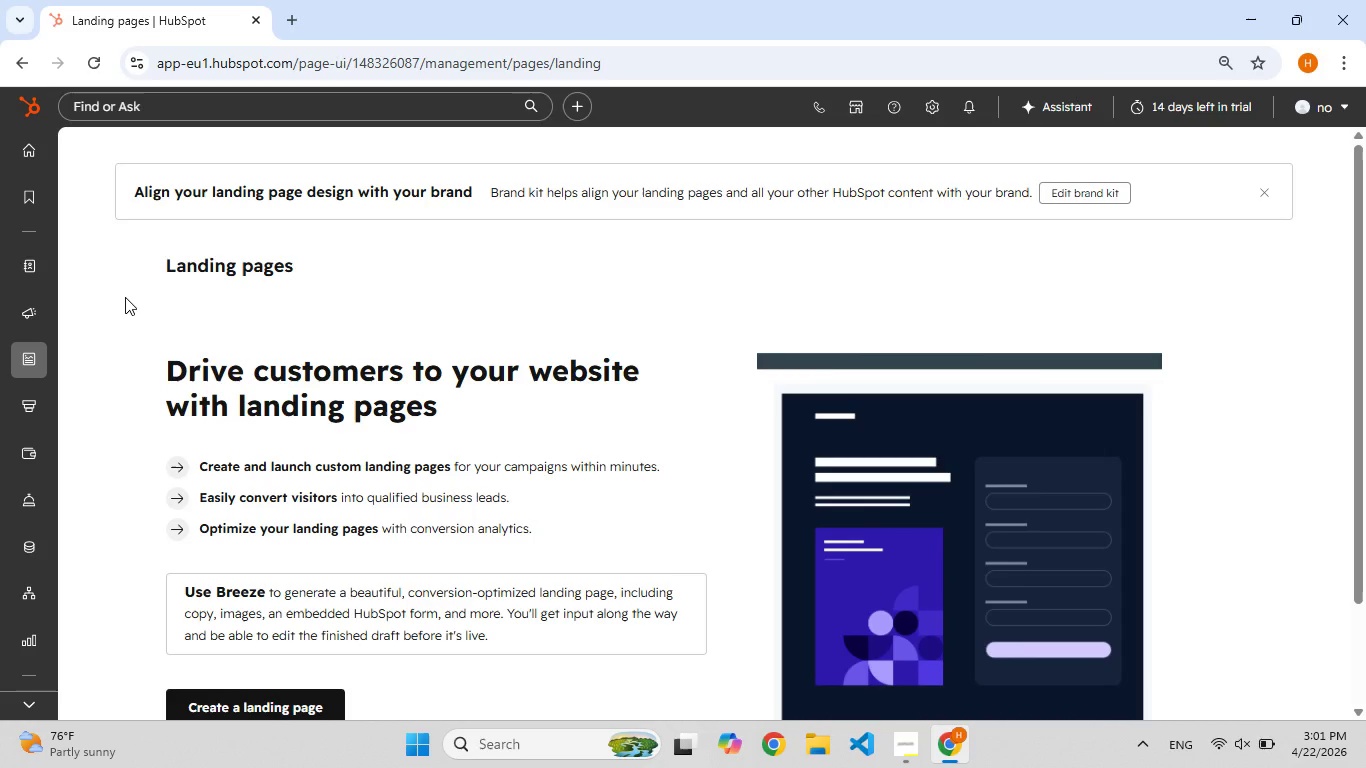 
wait(30.81)
 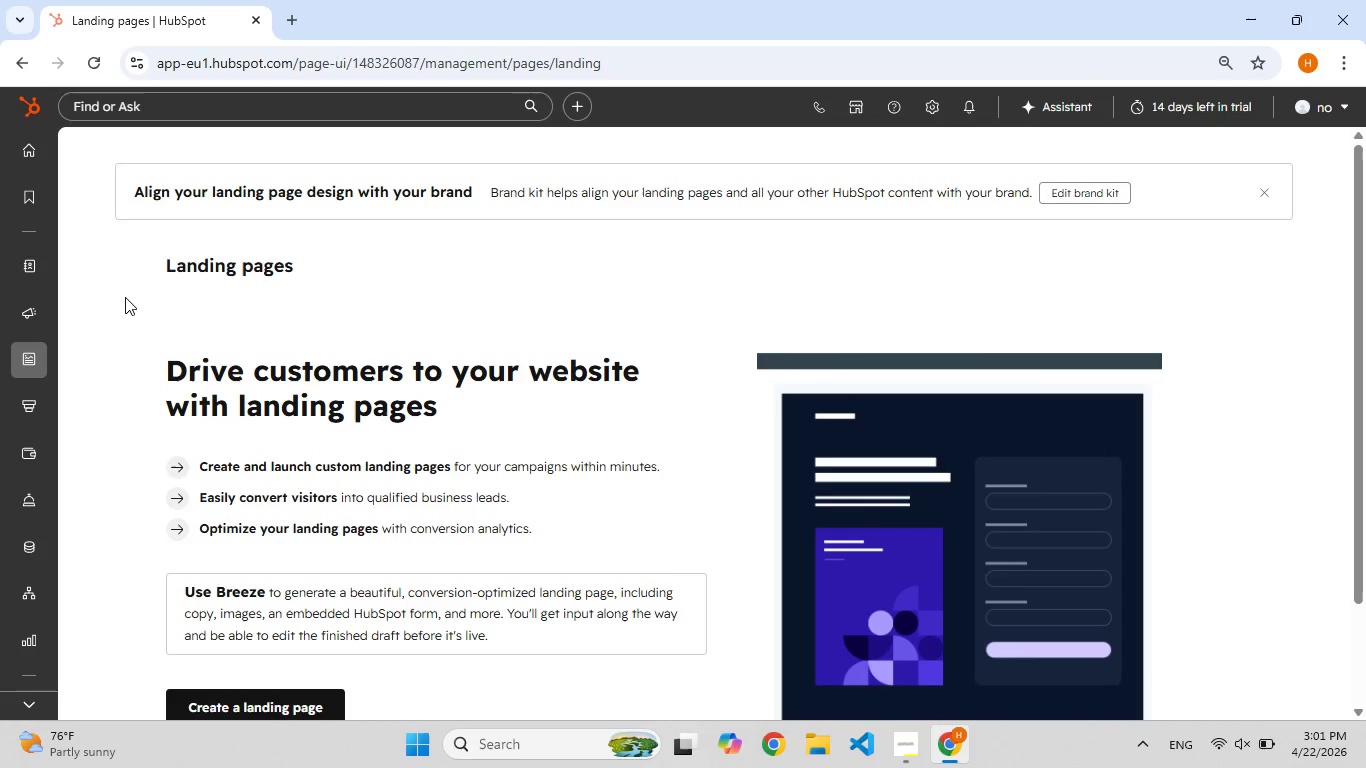 
scroll: coordinate [190, 598], scroll_direction: down, amount: 2.0
 